 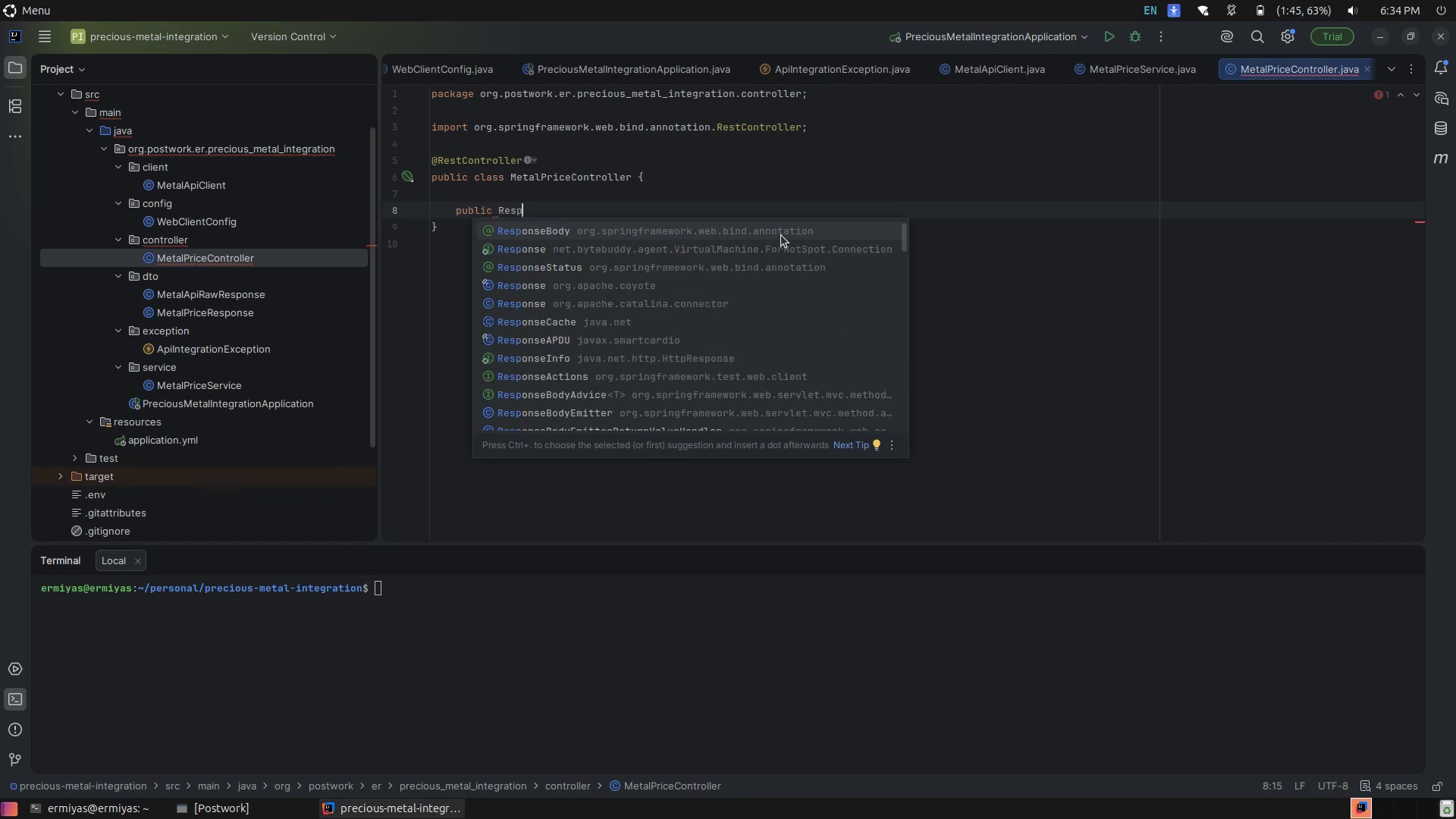 
hold_key(key=ShiftLeft, duration=0.73)
 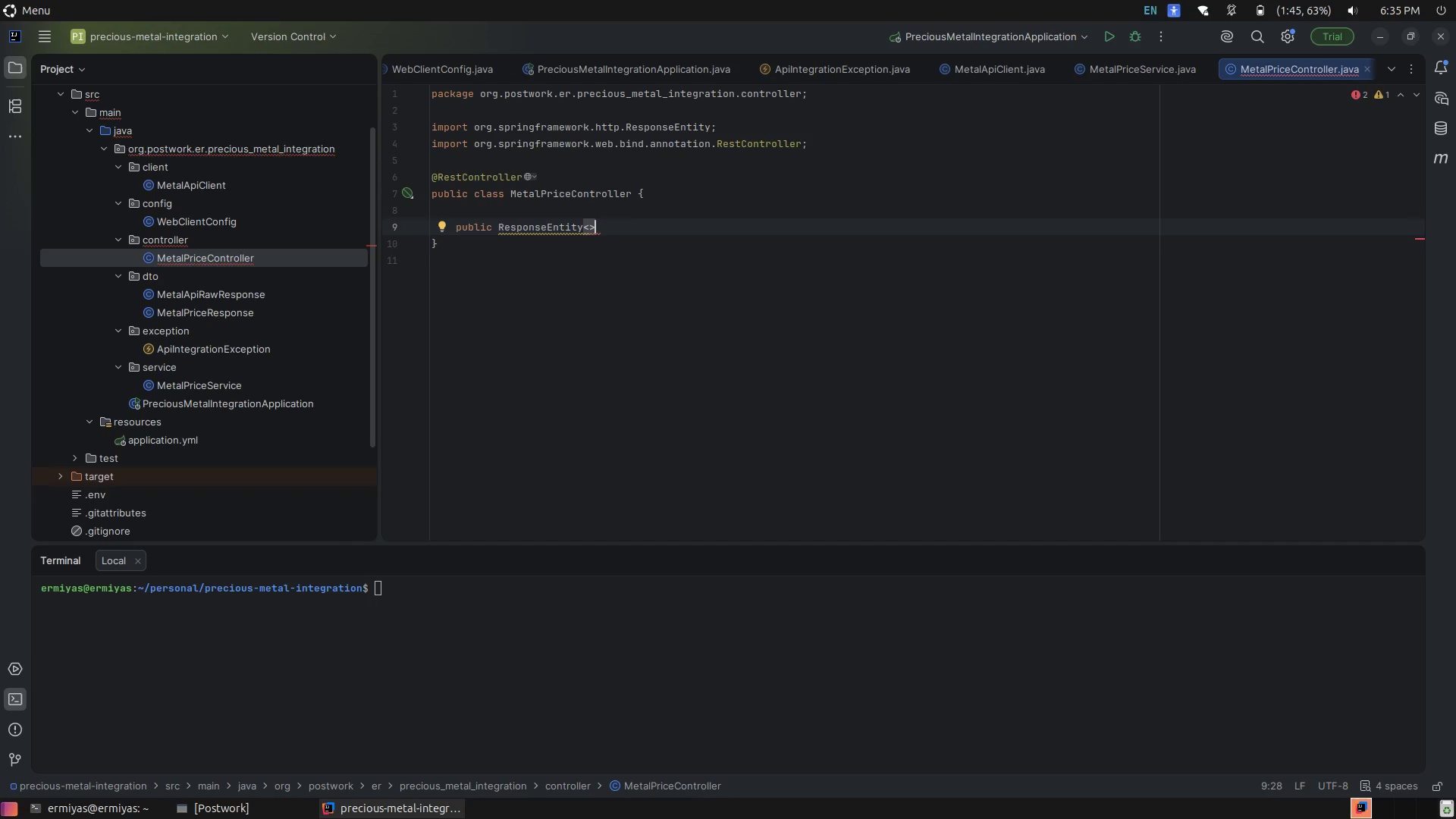 
key(ArrowLeft)
 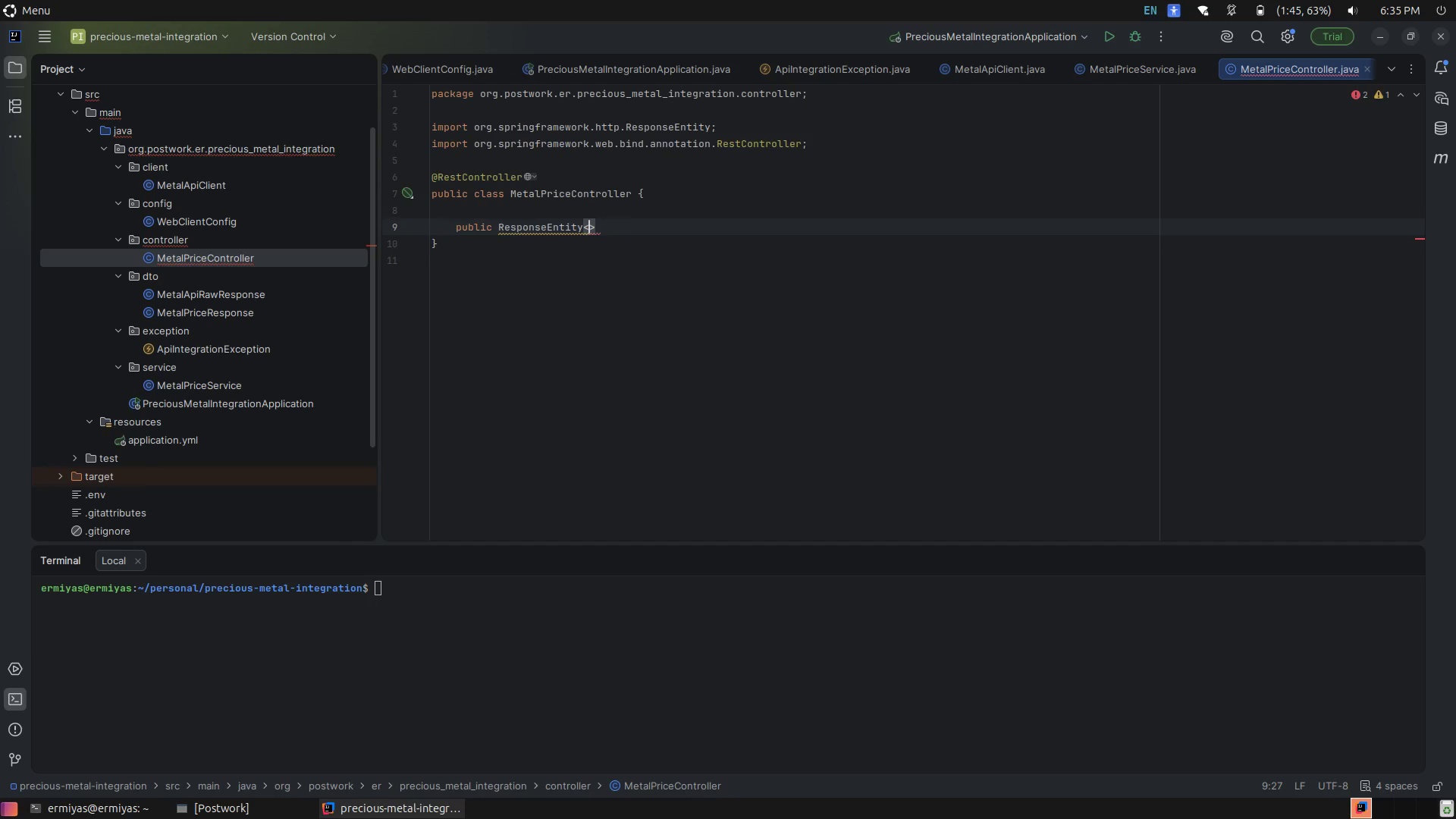 
key(Shift+ShiftRight)
 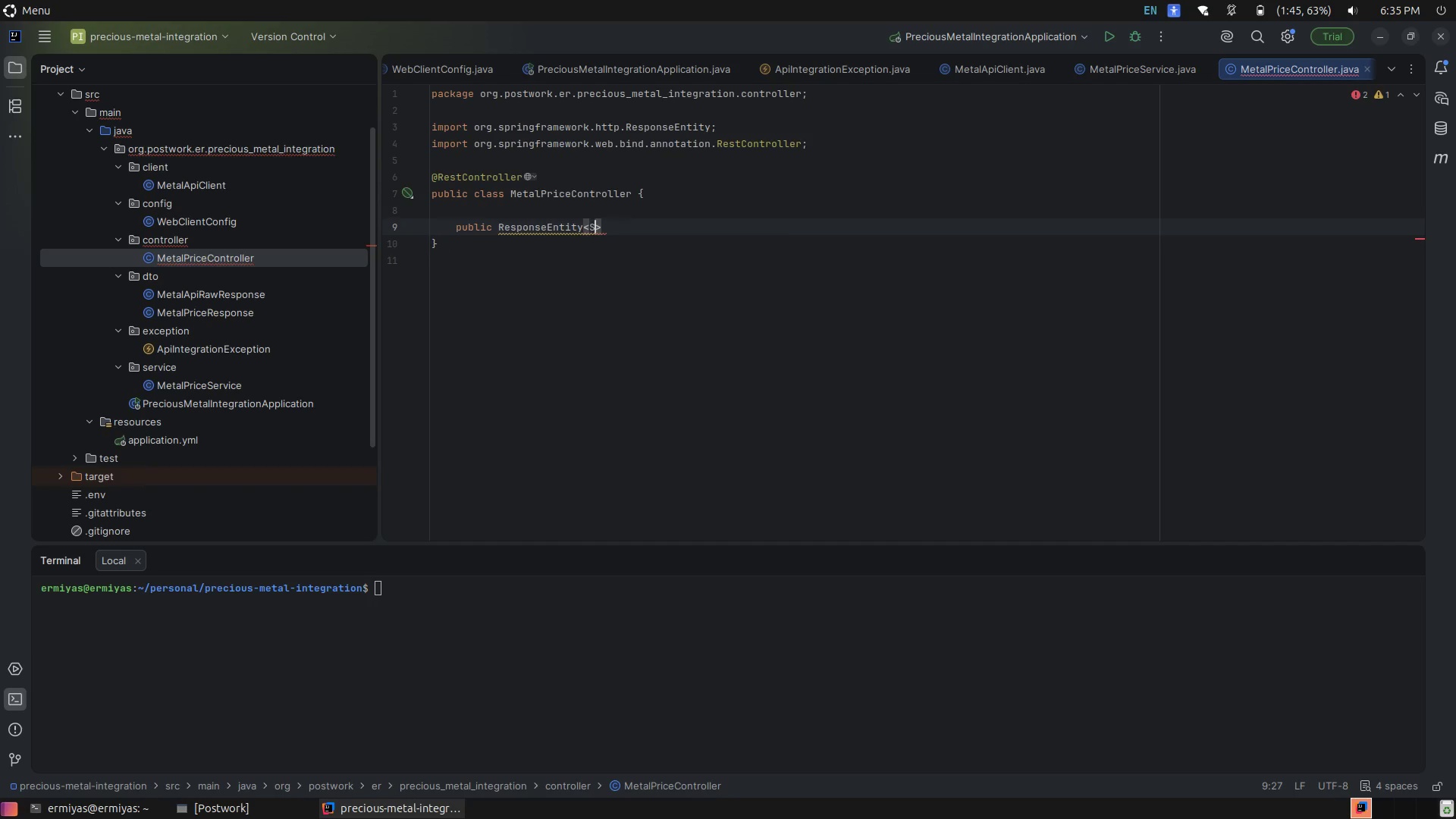 
key(Shift+S)
 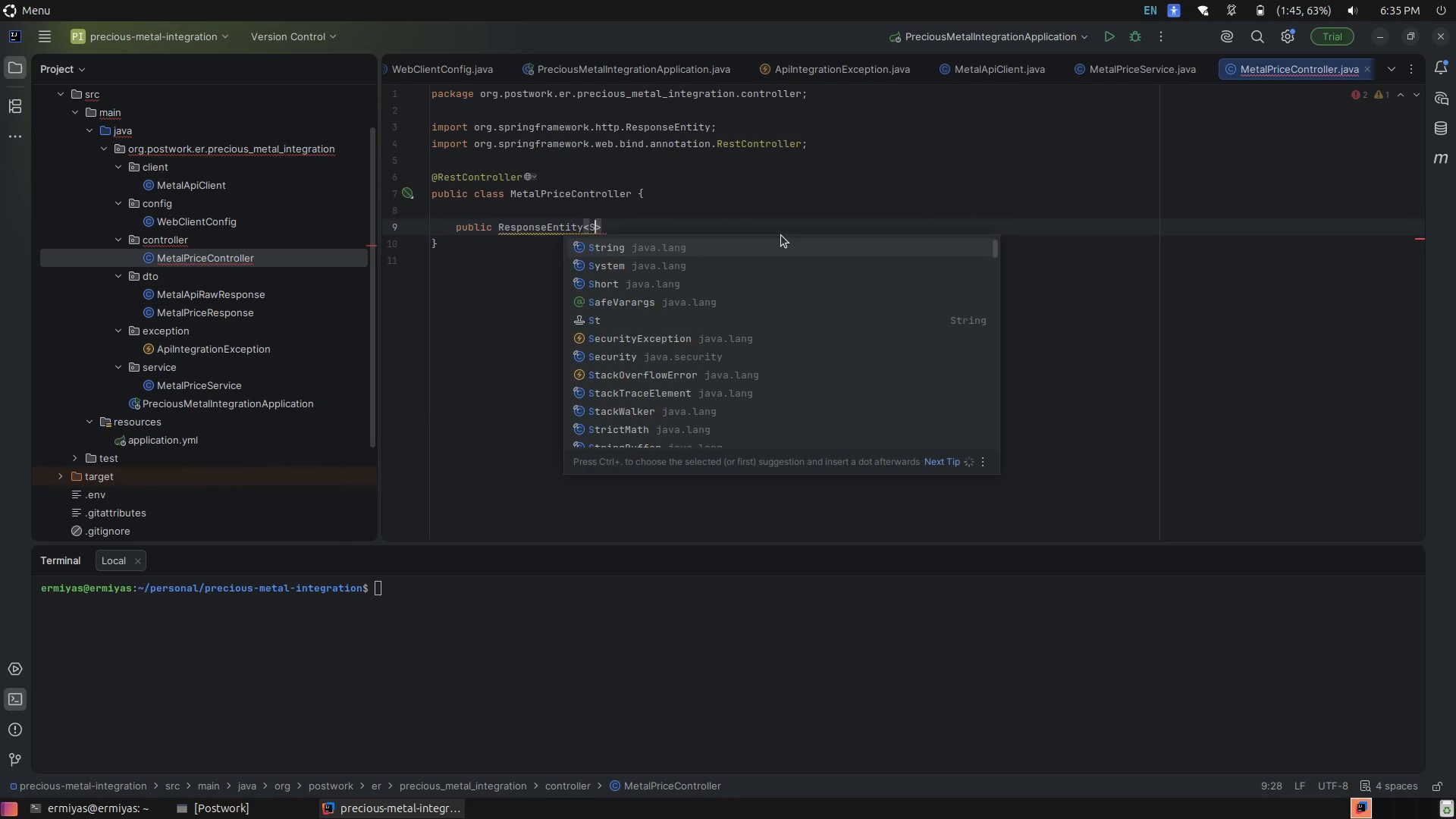 
key(Tab)
 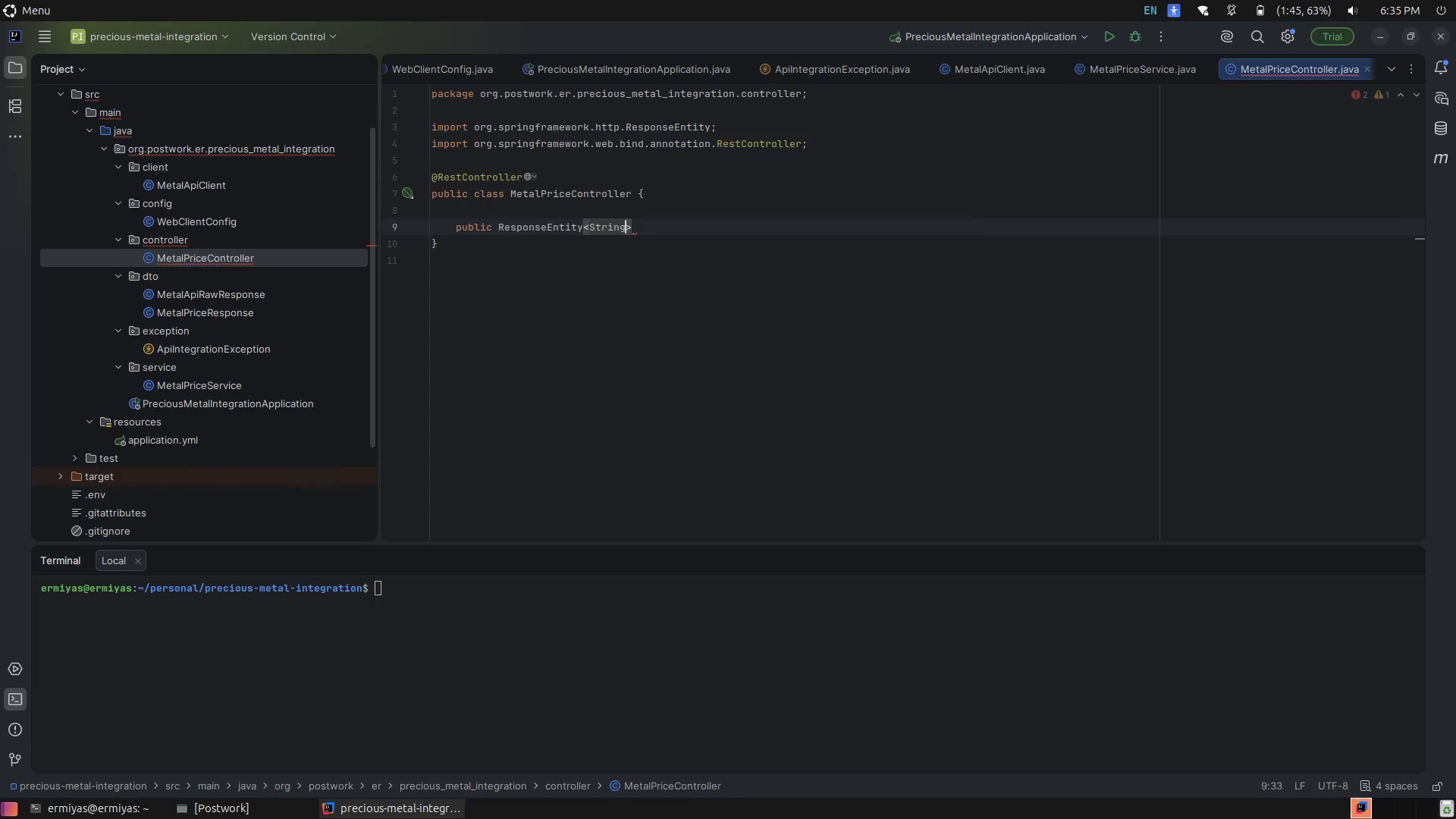 
key(ArrowRight)
 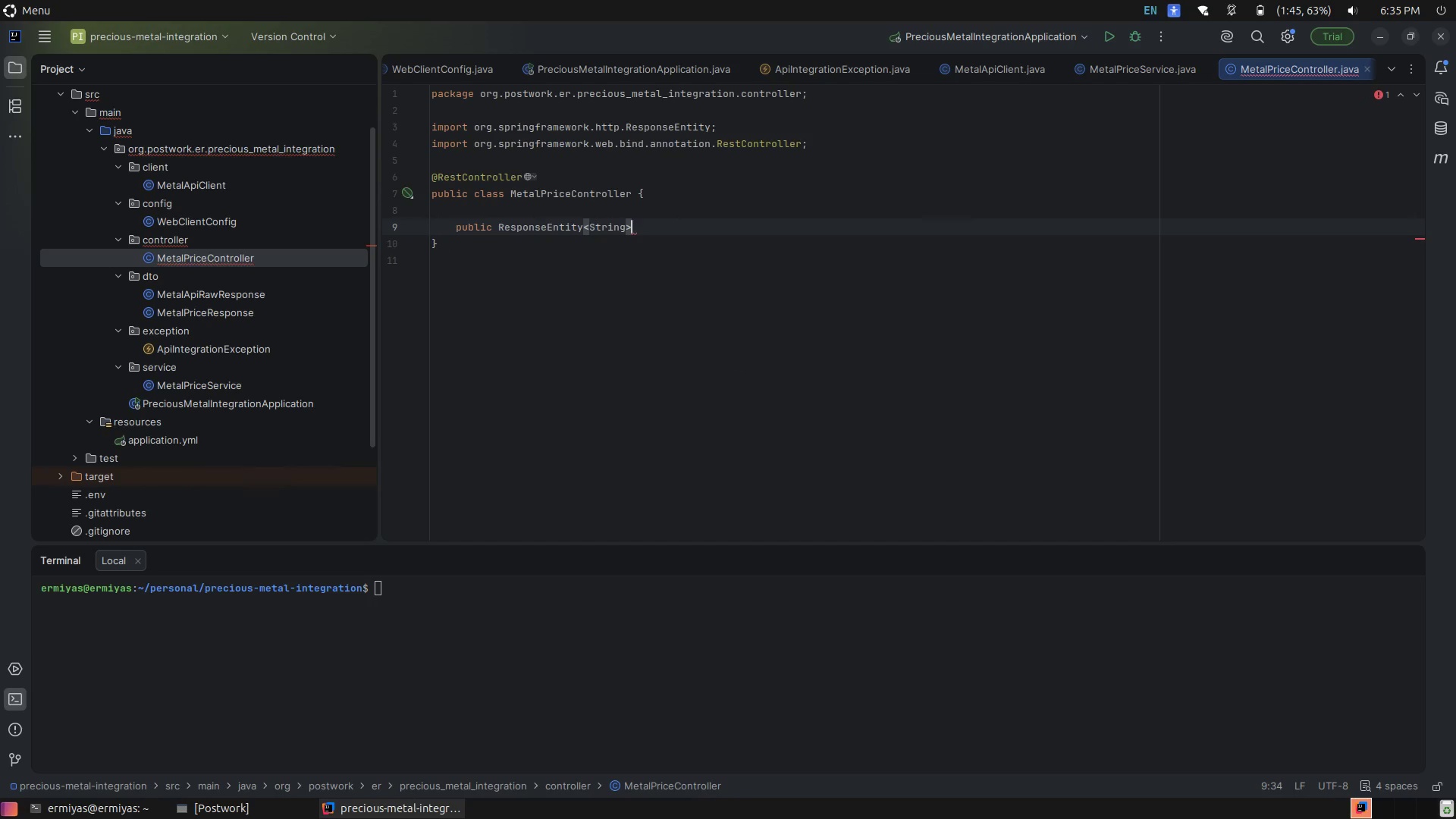 
type( handleApiError)
 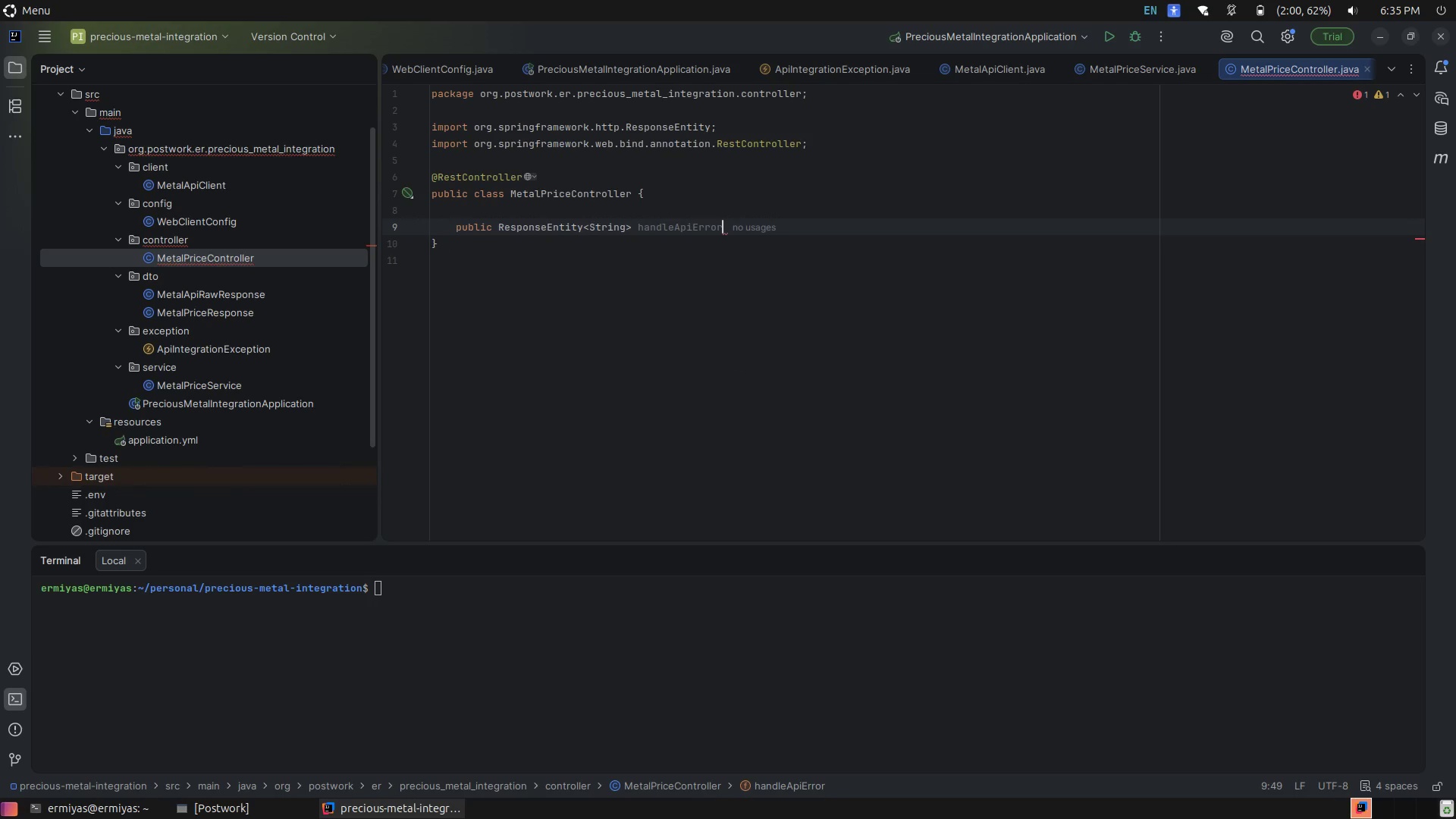 
wait(9.42)
 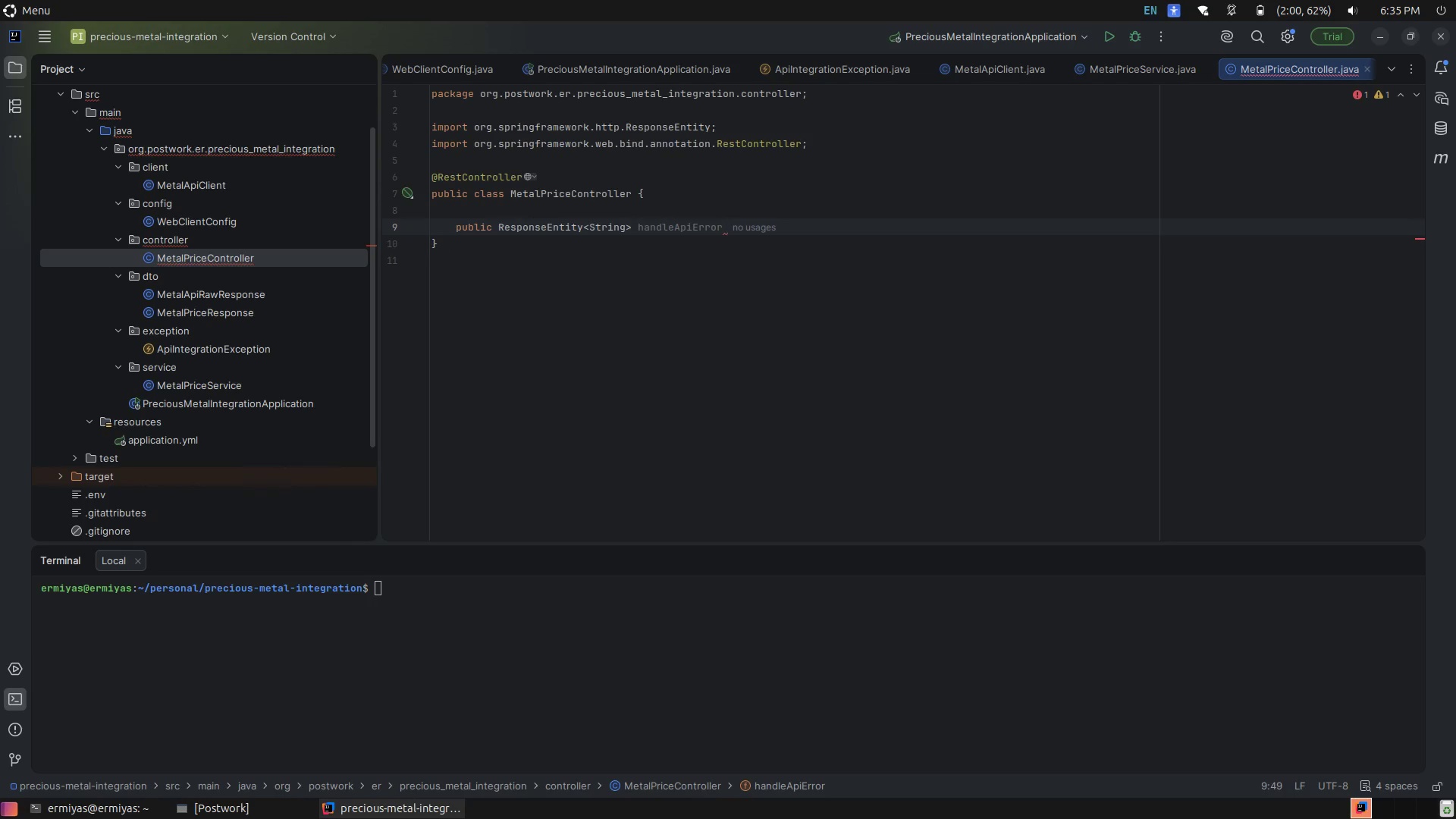 
key(Shift+9)
 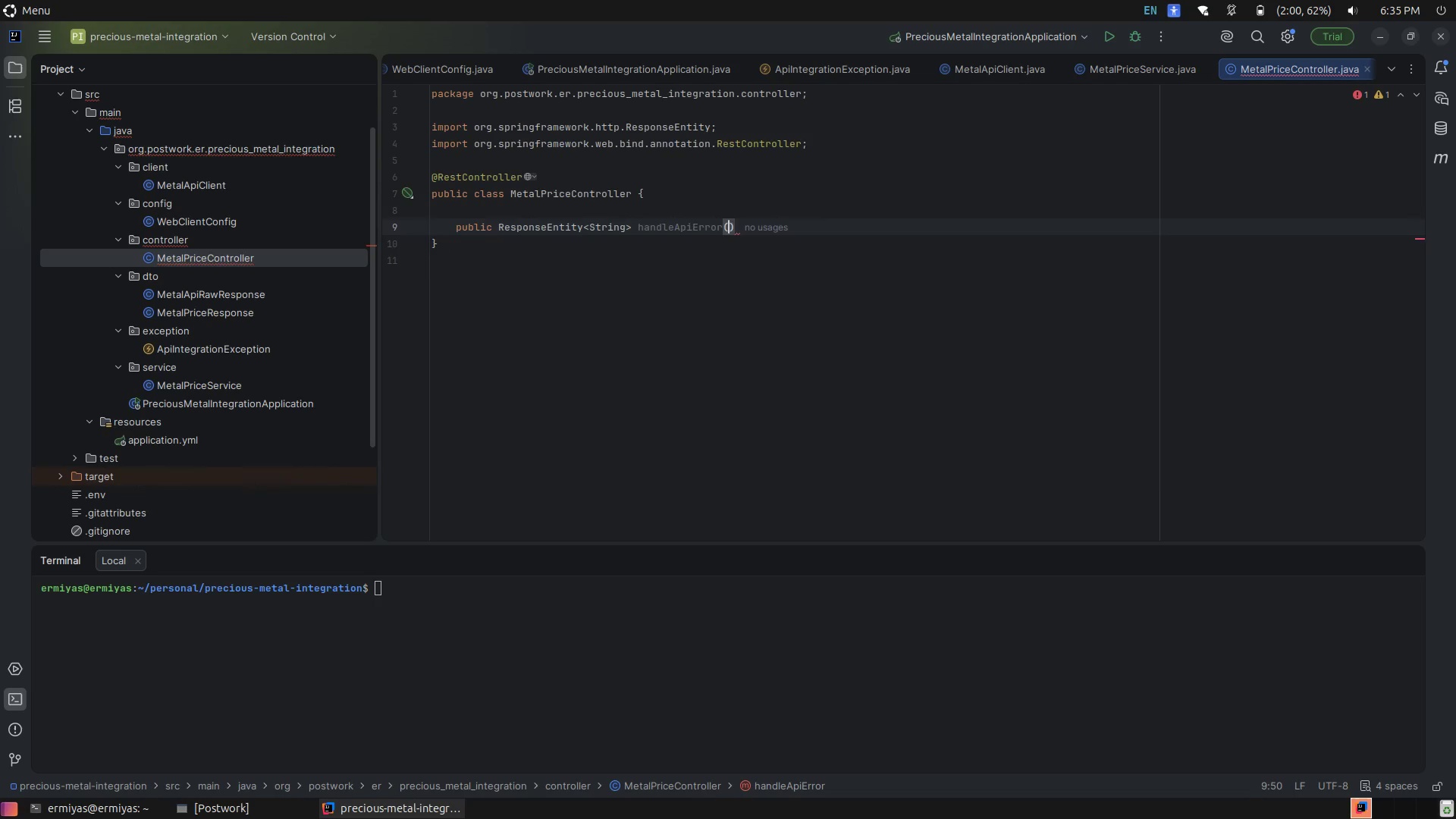 
key(Enter)
 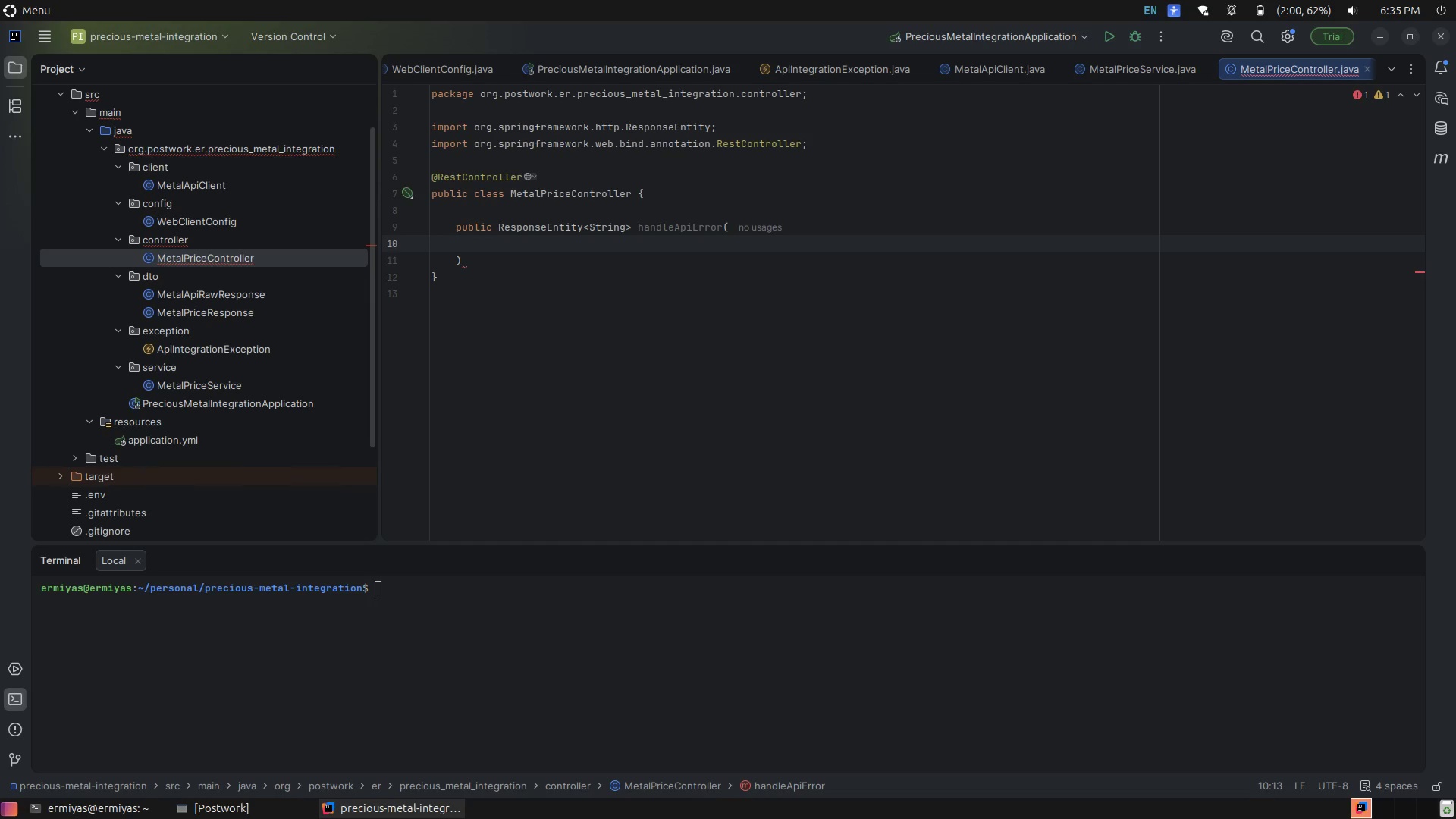 
type(ApiInte)
key(Tab)
type( ex)
 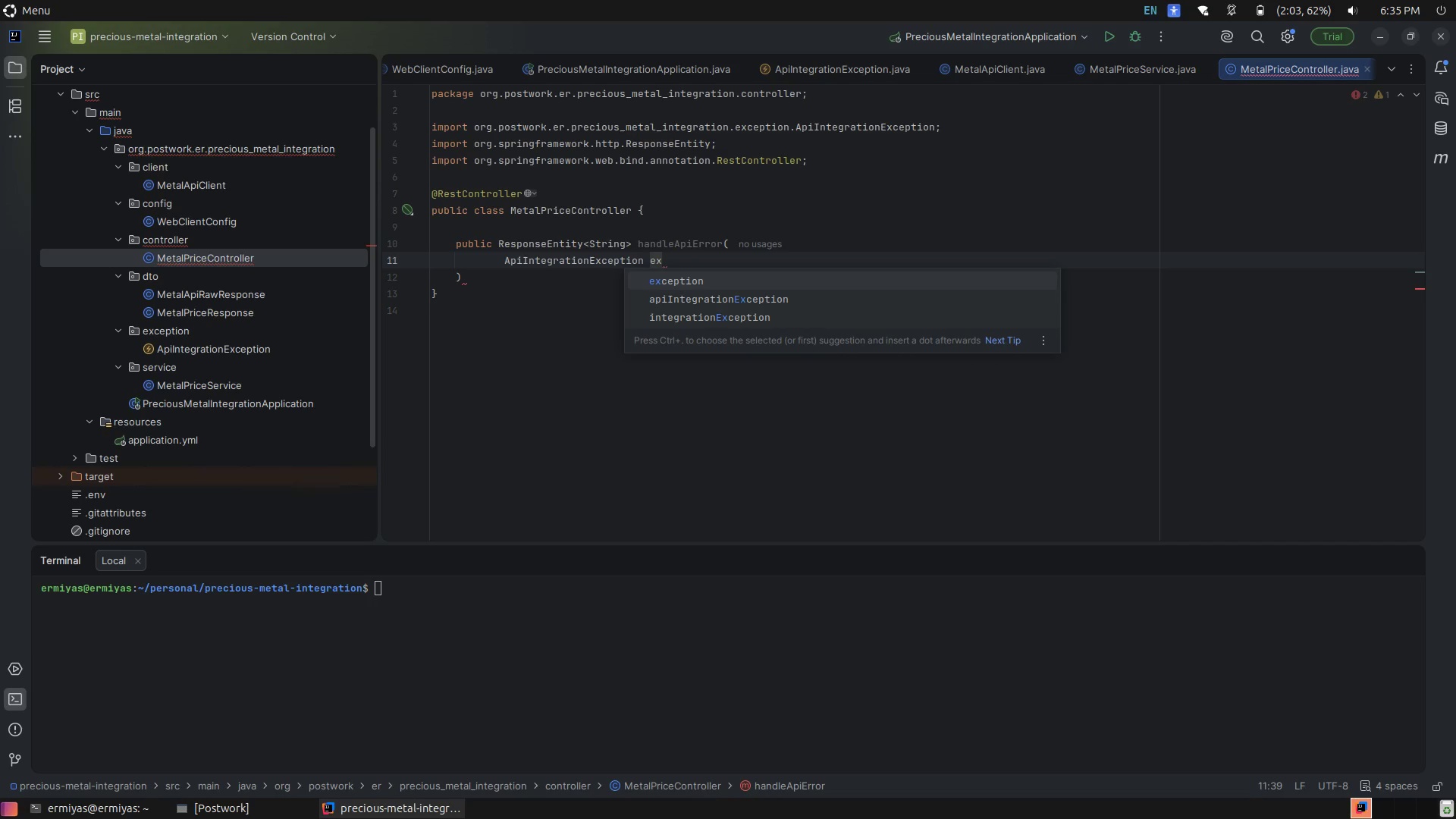 
wait(6.32)
 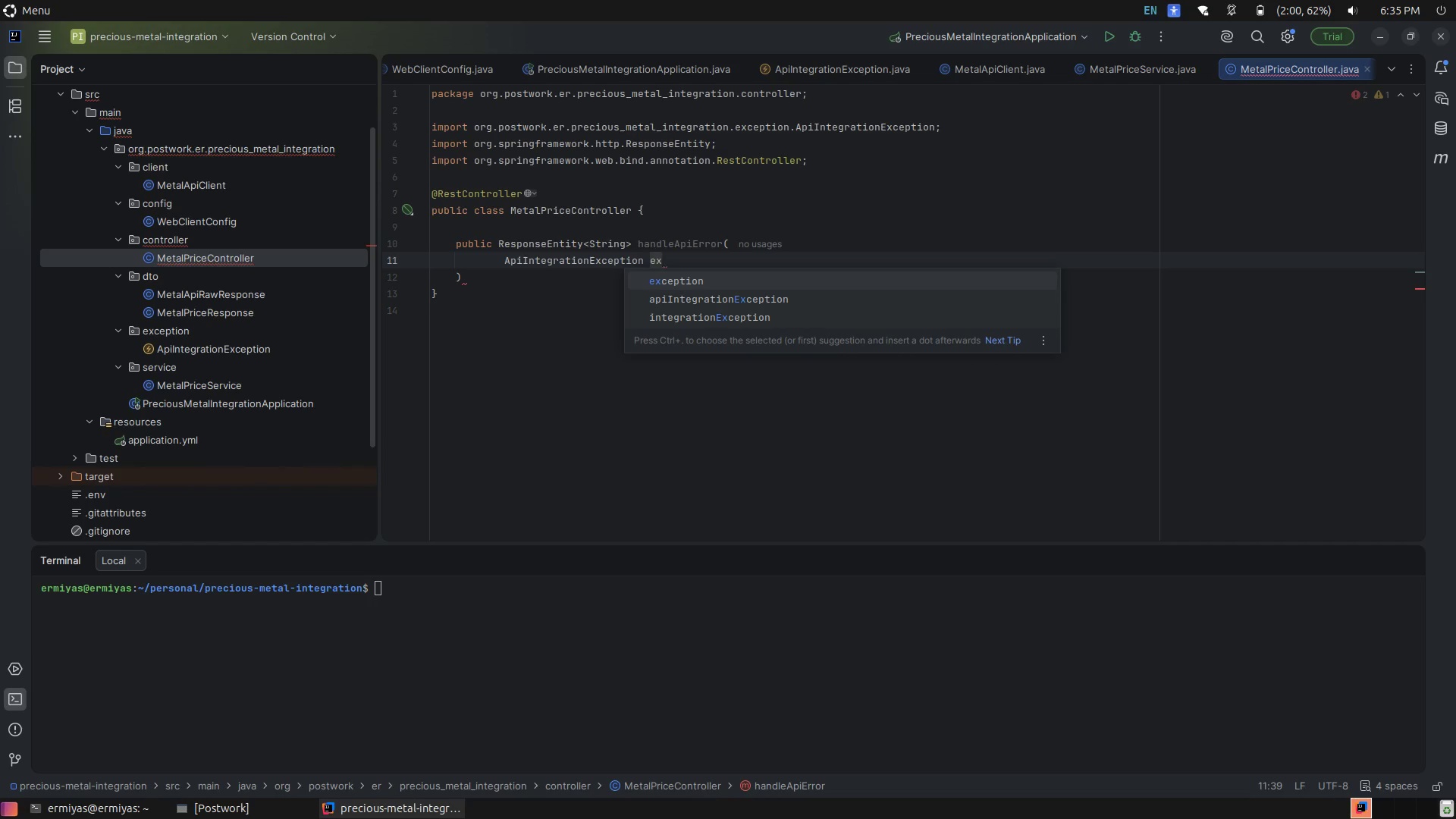 
key(Delete)
 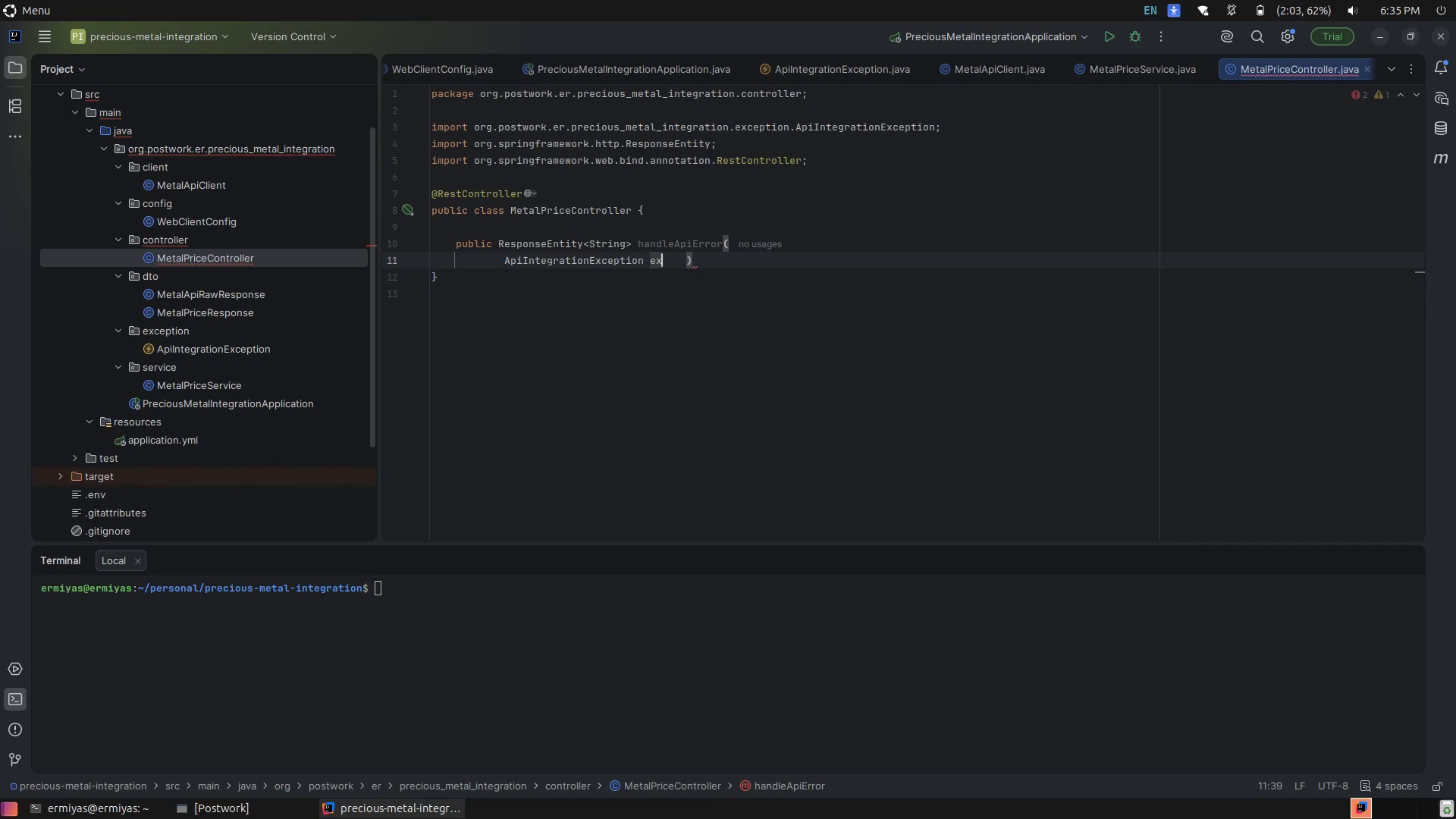 
key(Delete)
 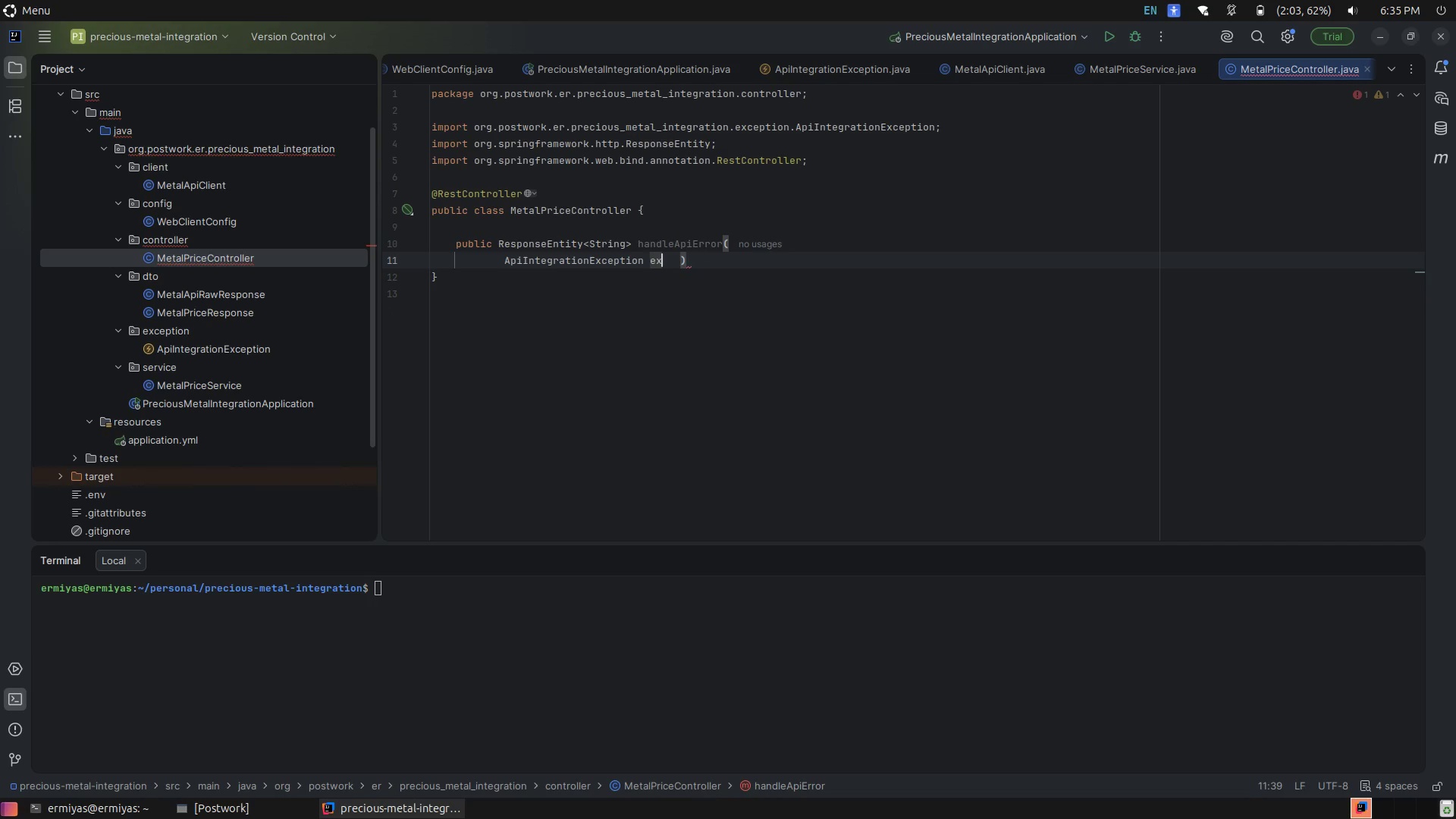 
key(Delete)
 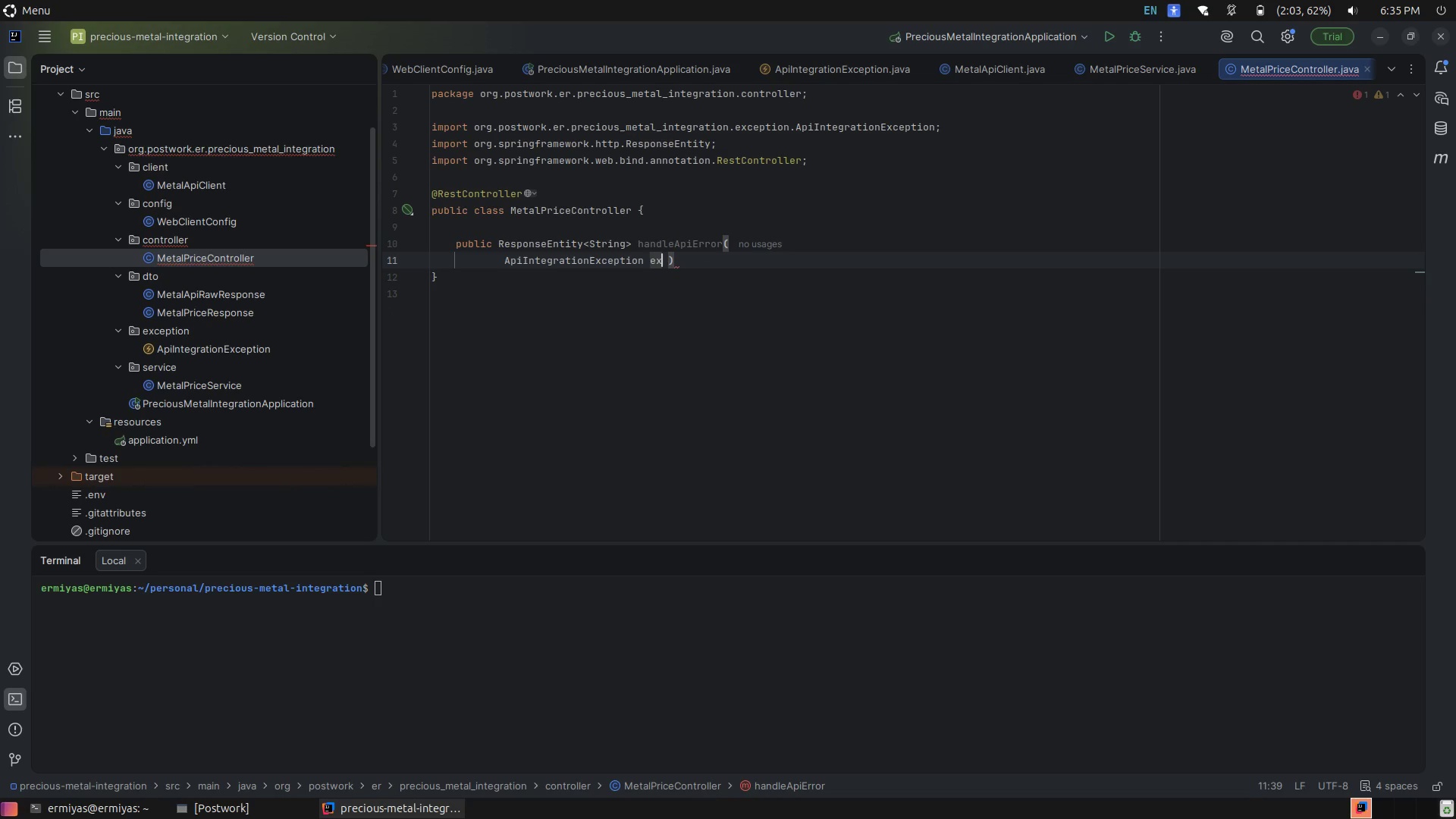 
key(Delete)
 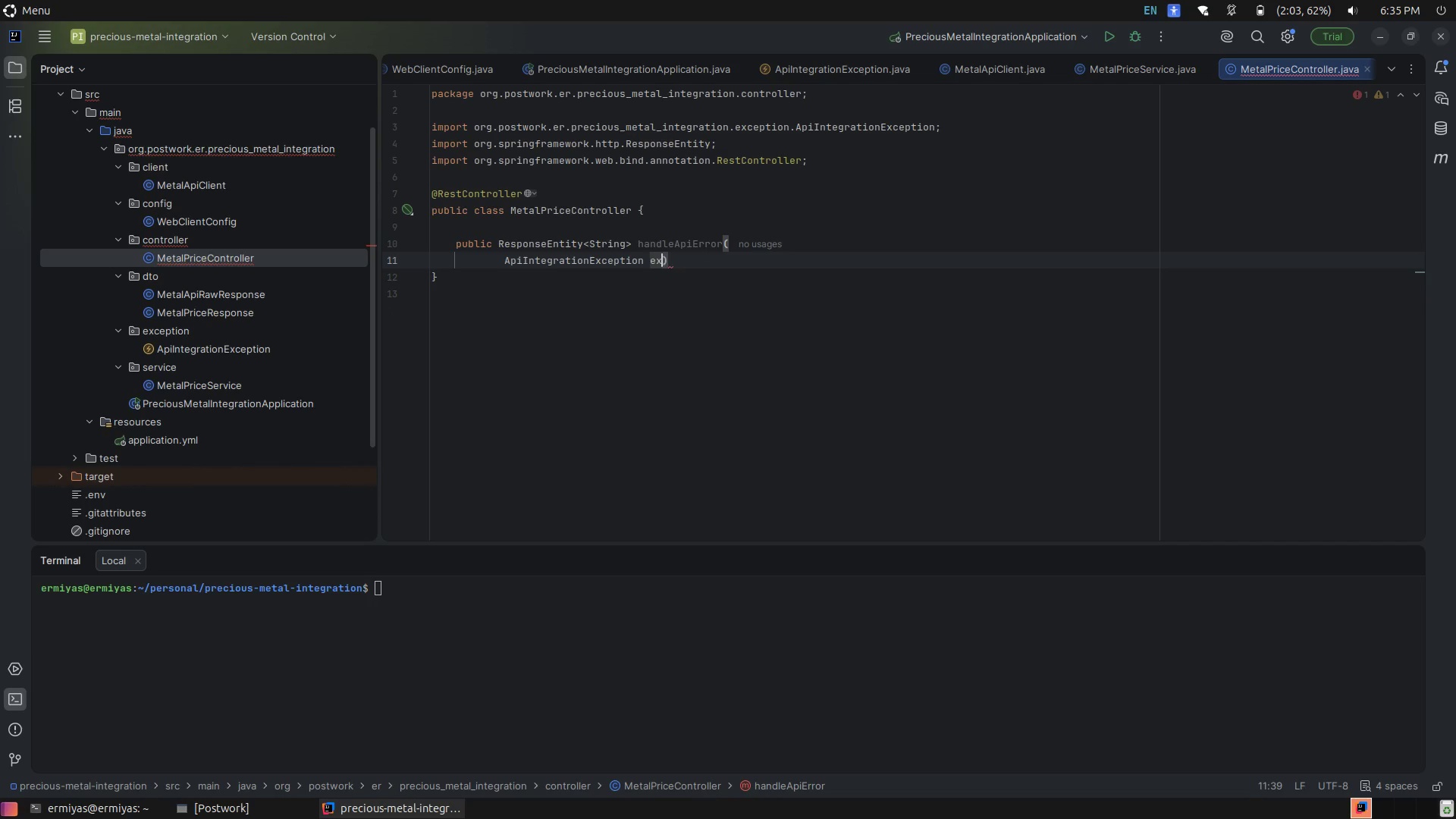 
key(Delete)
 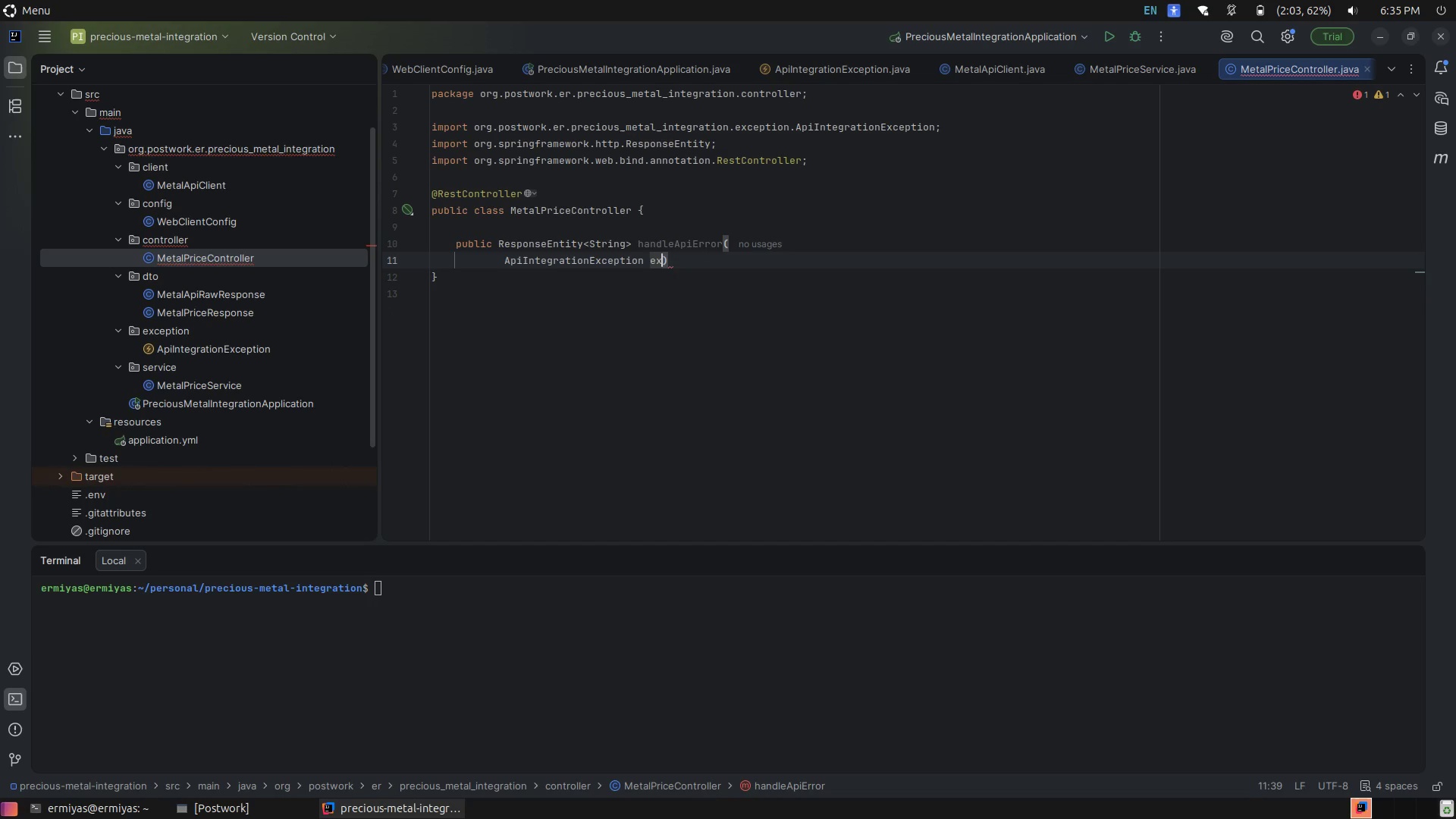 
key(ArrowRight)
 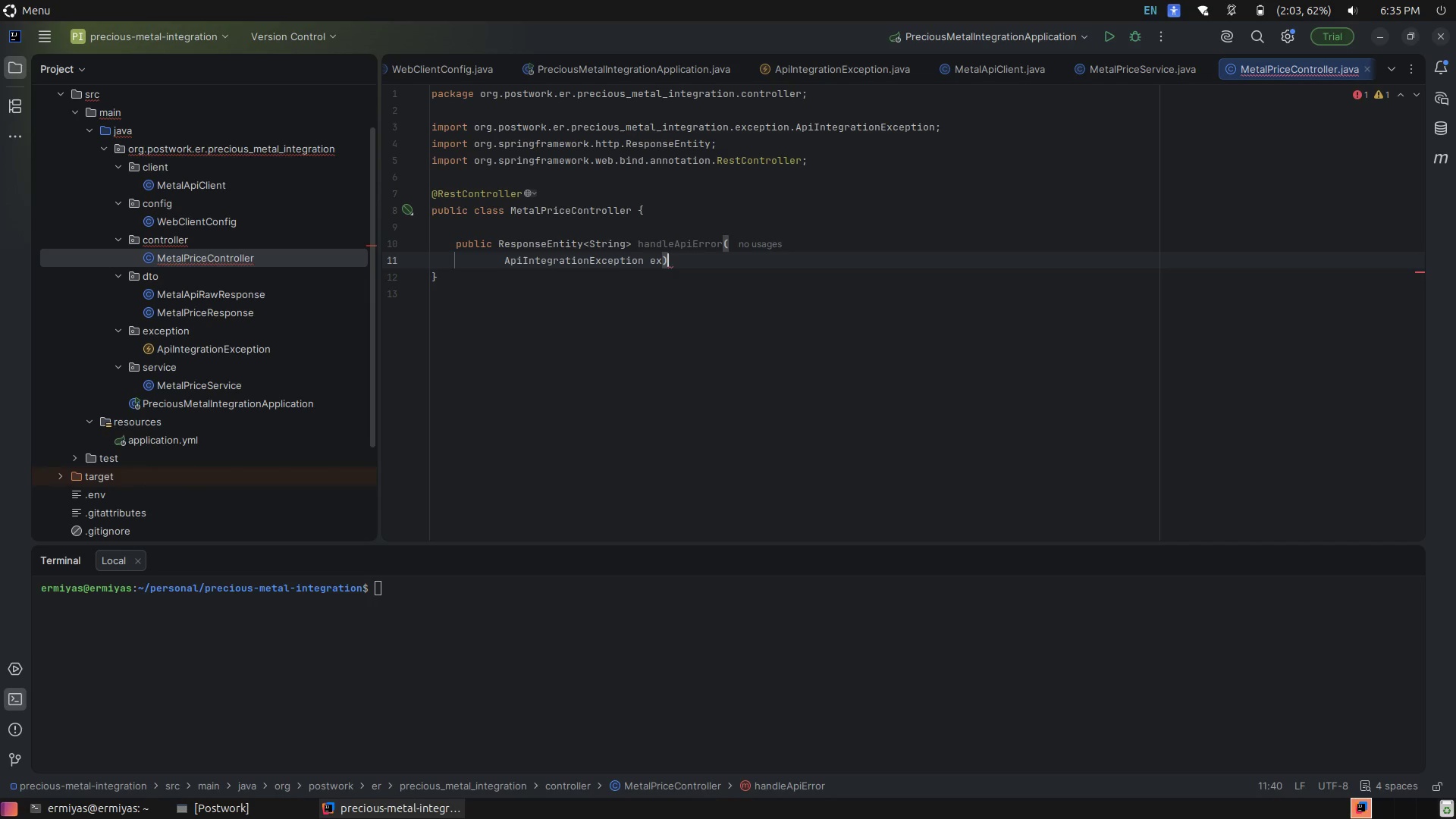 
key(Space)
 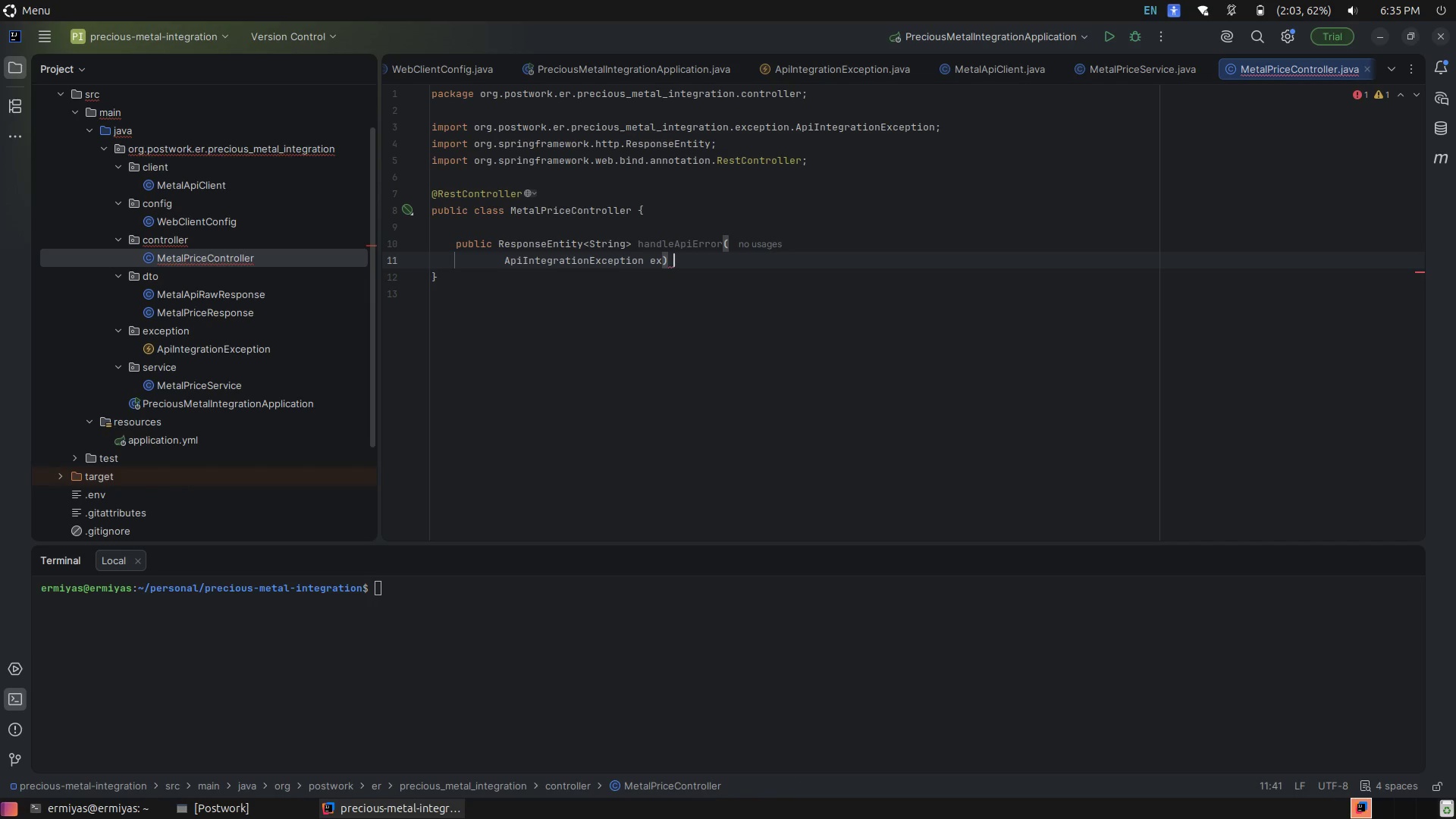 
key(Shift+BracketLeft)
 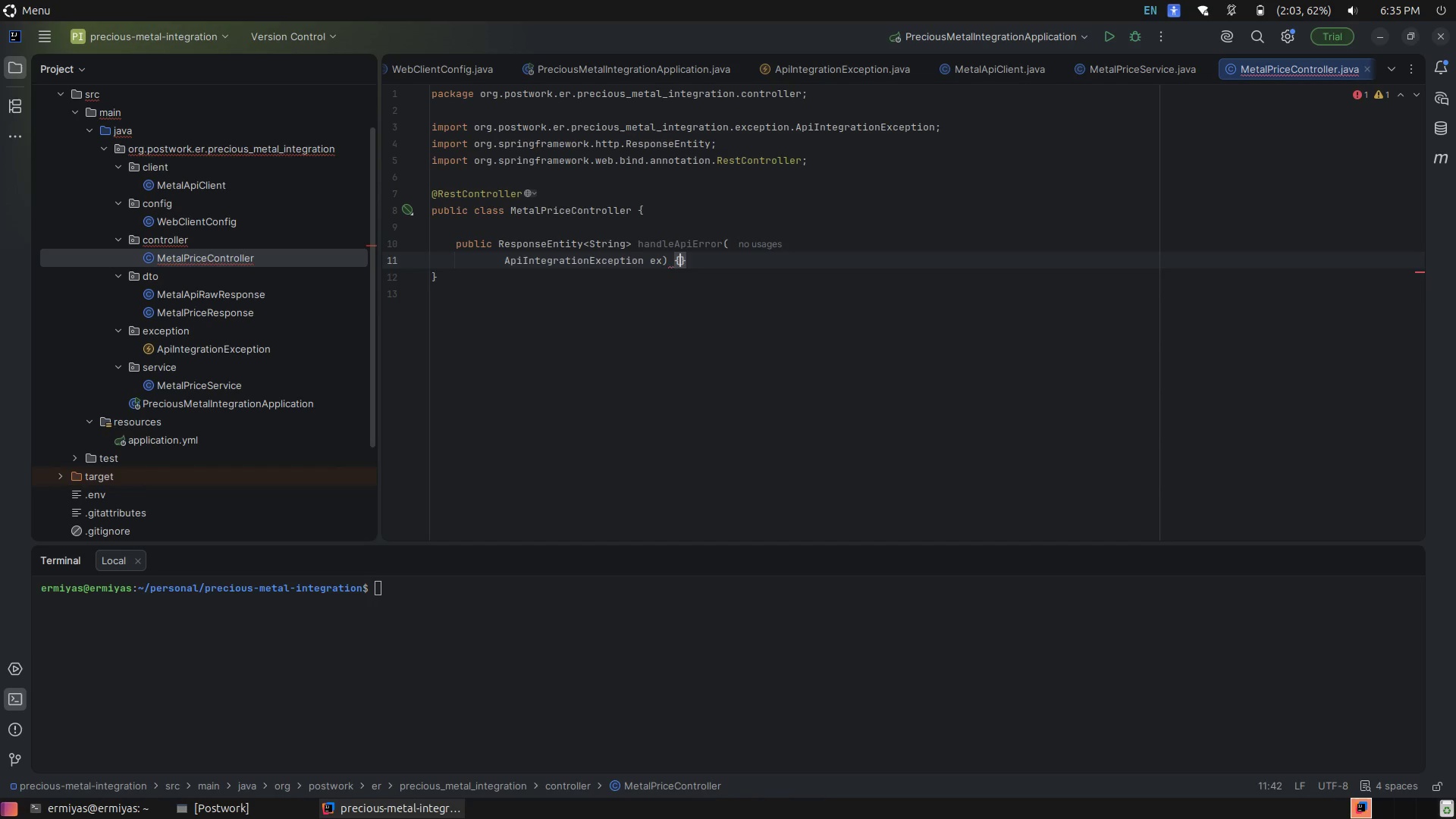 
key(Enter)
 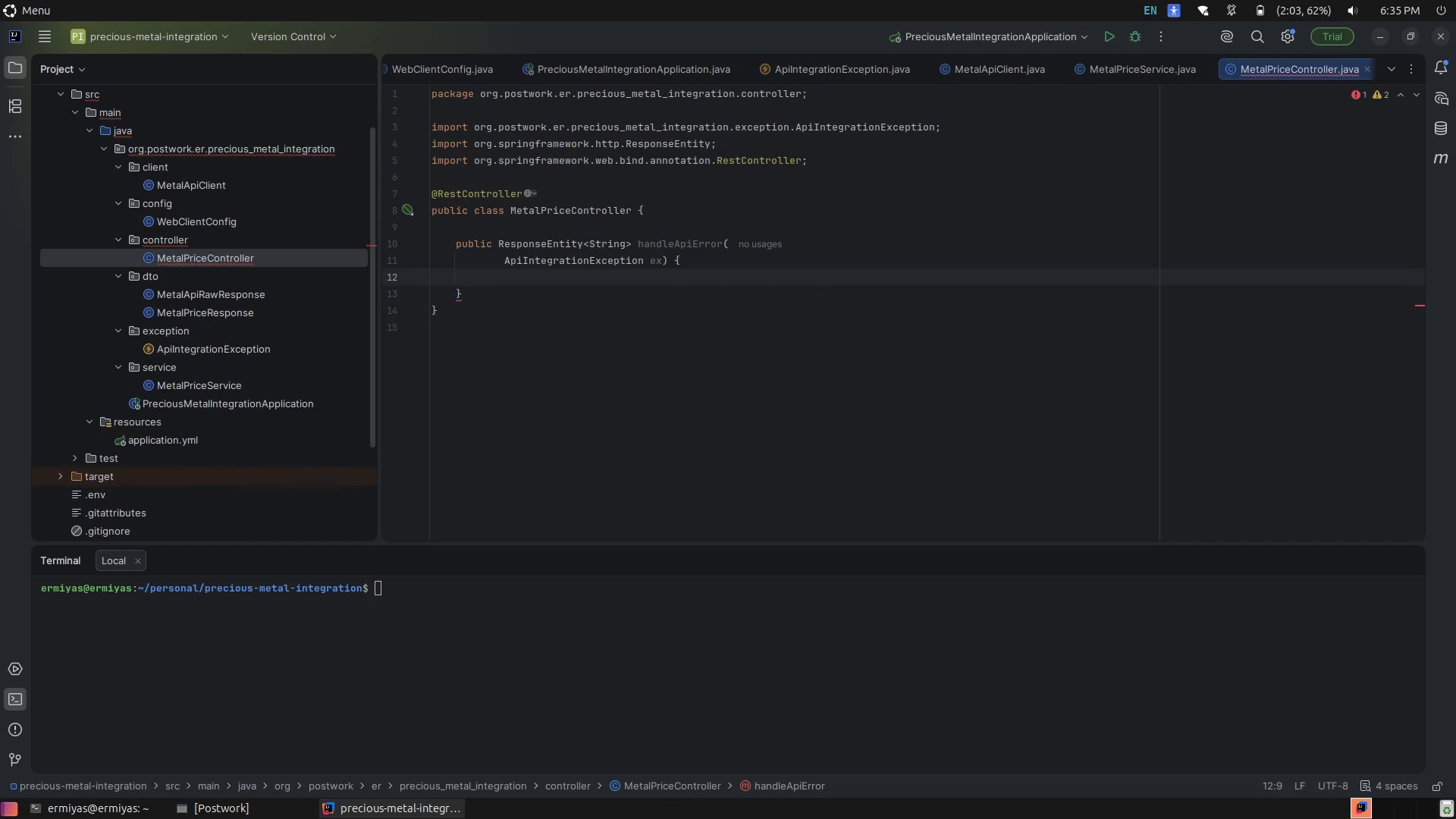 
key(Enter)
 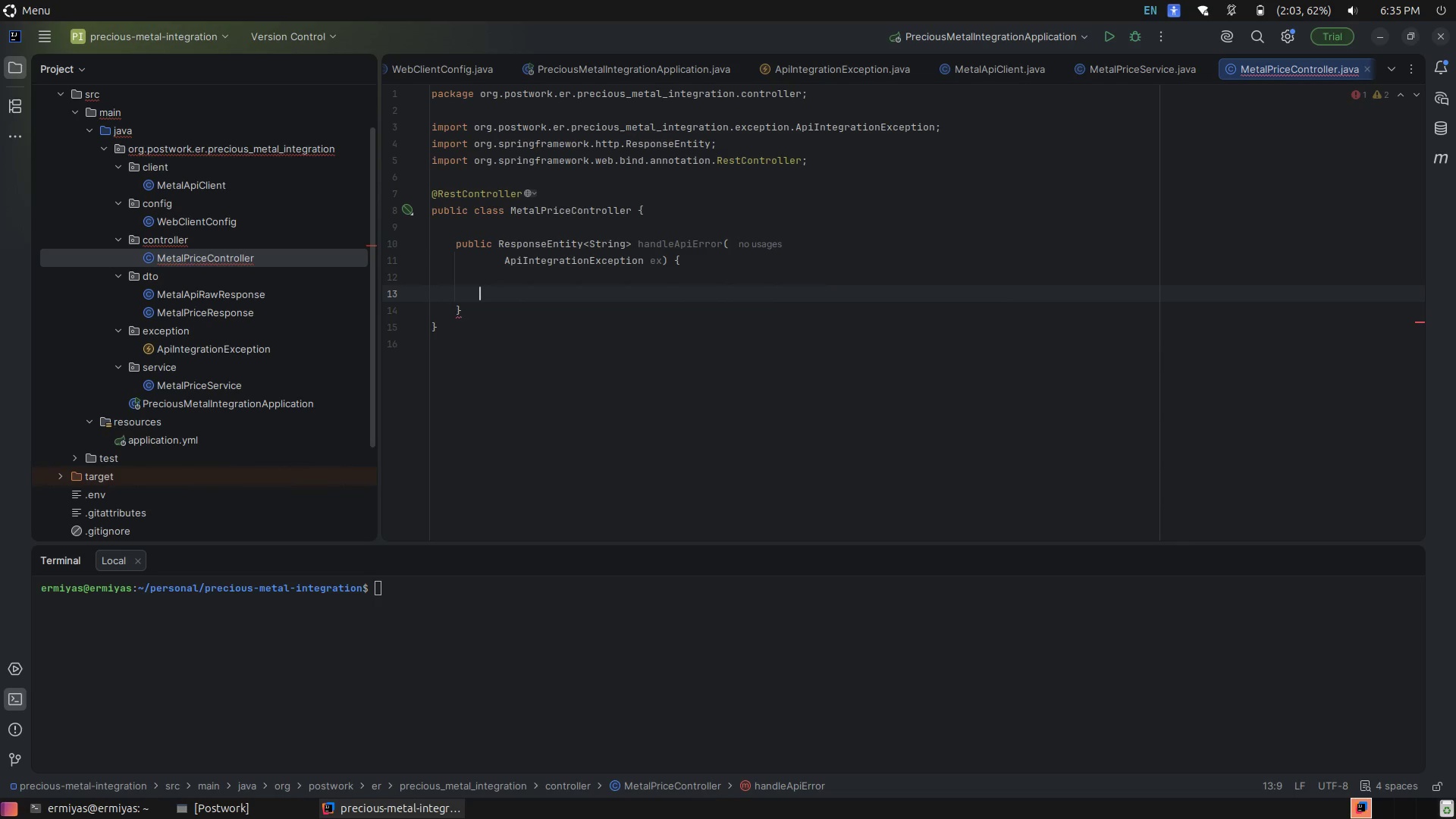 
type(ret)
key(Tab)
type(Res)
 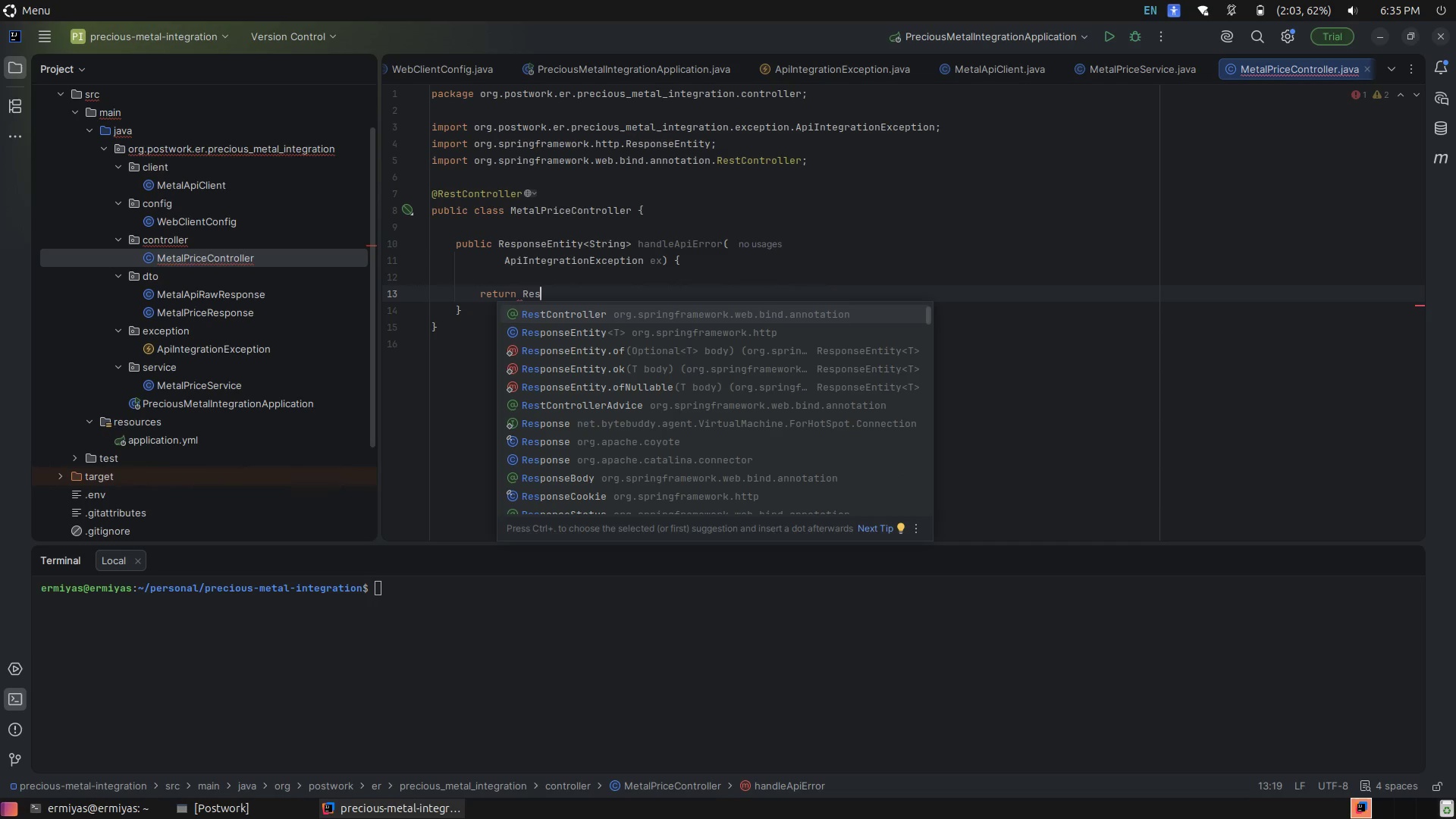 
key(ArrowDown)
 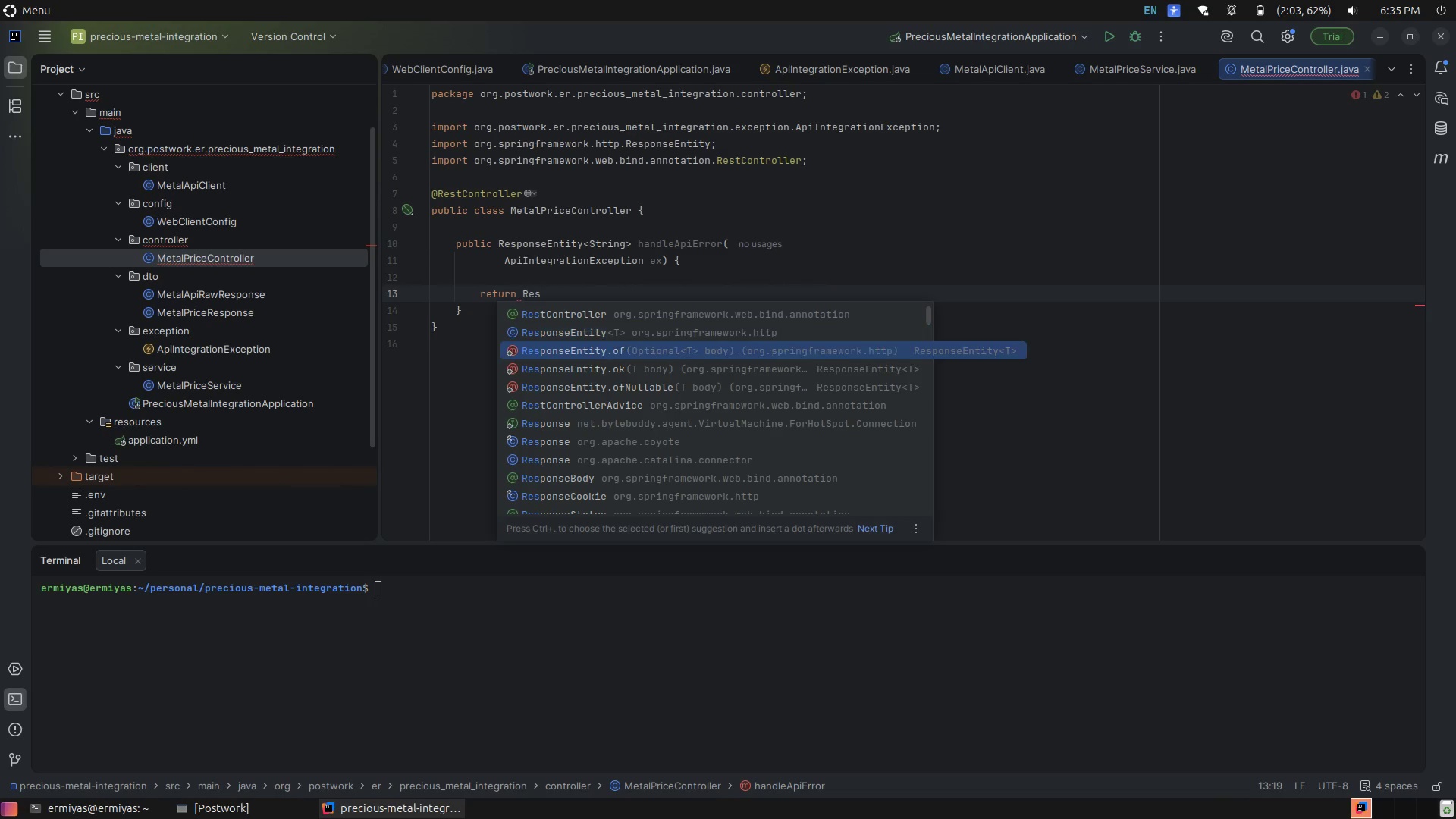 
key(ArrowDown)
 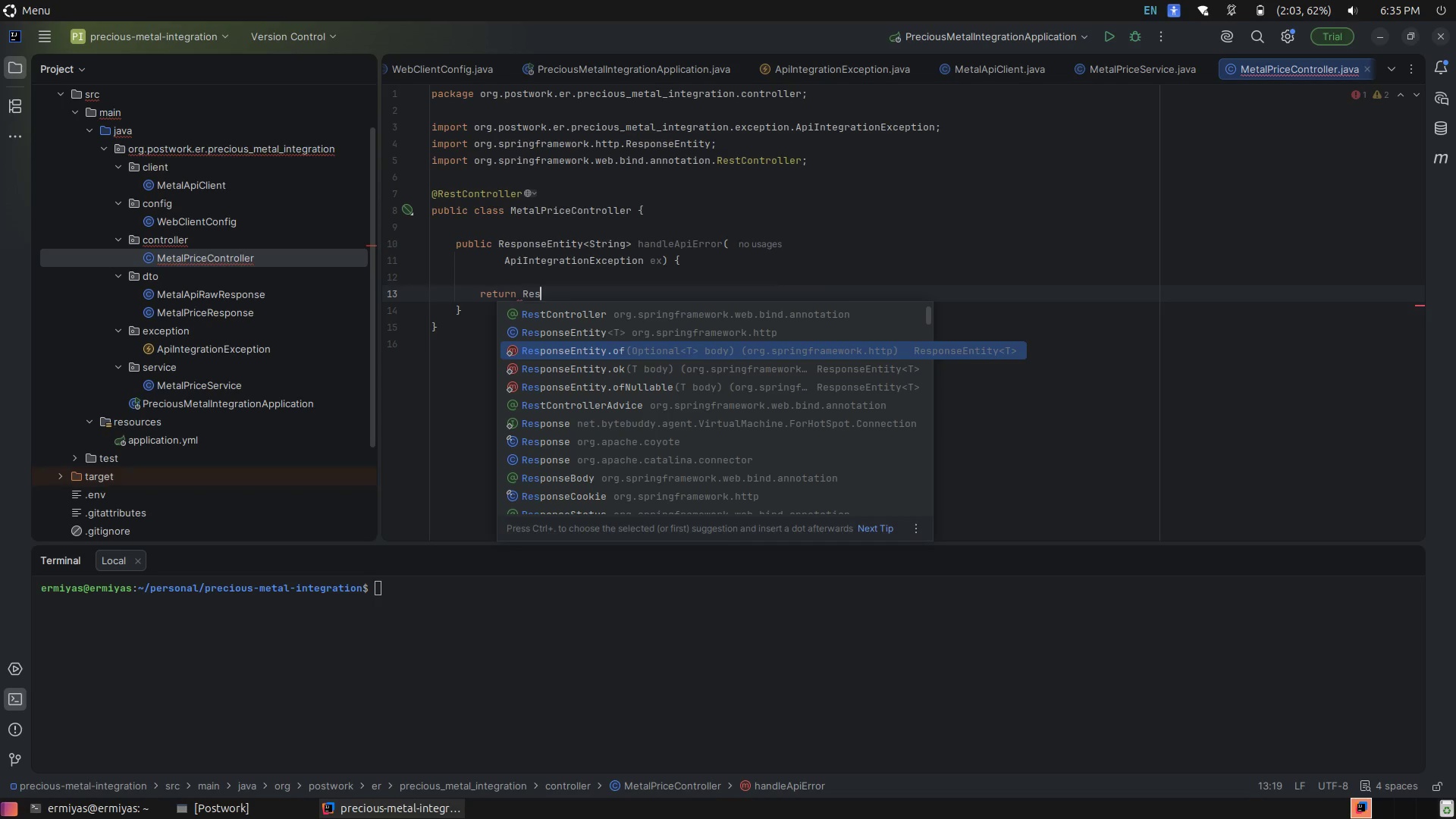 
key(ArrowUp)
 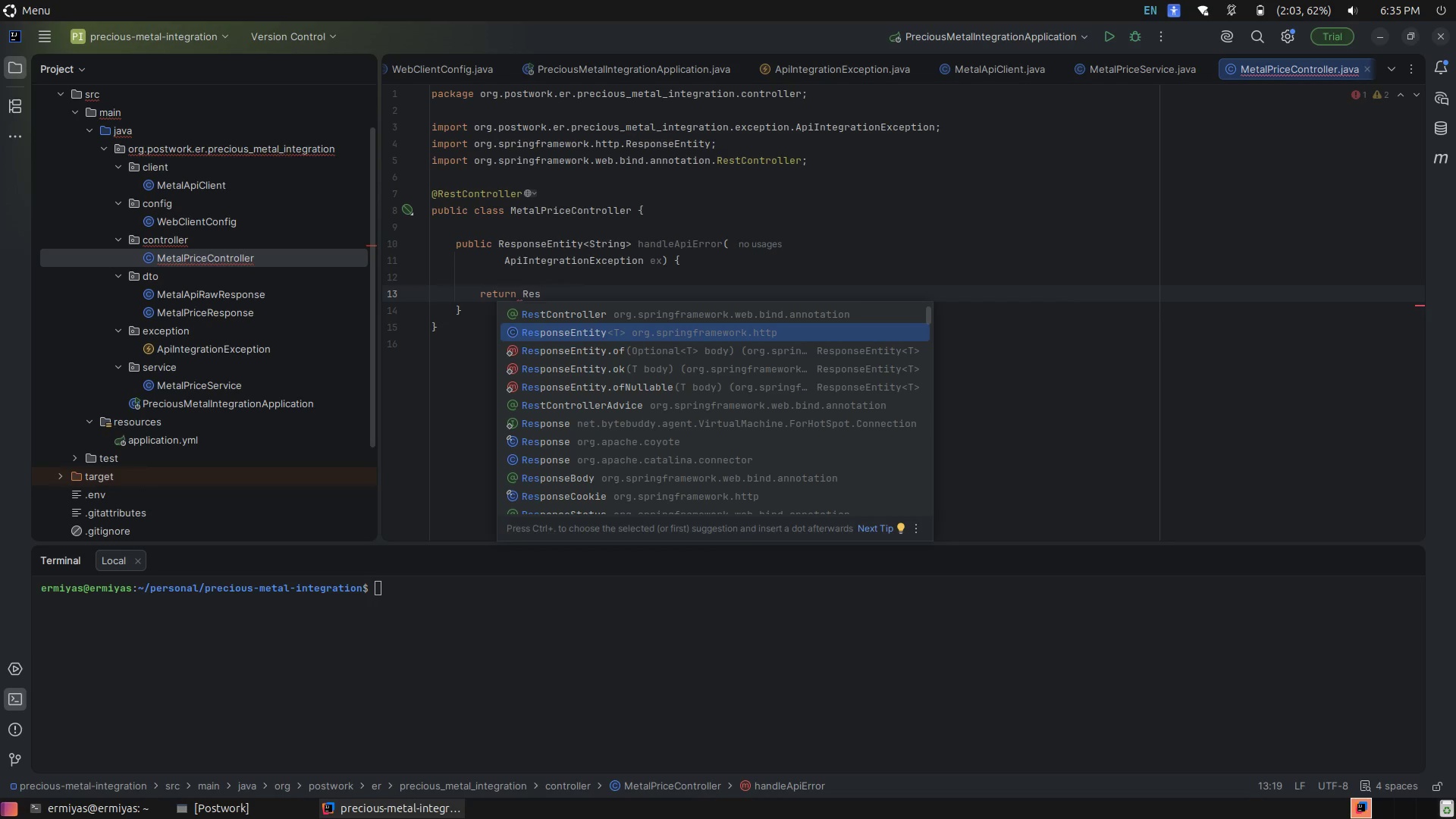 
key(Enter)
 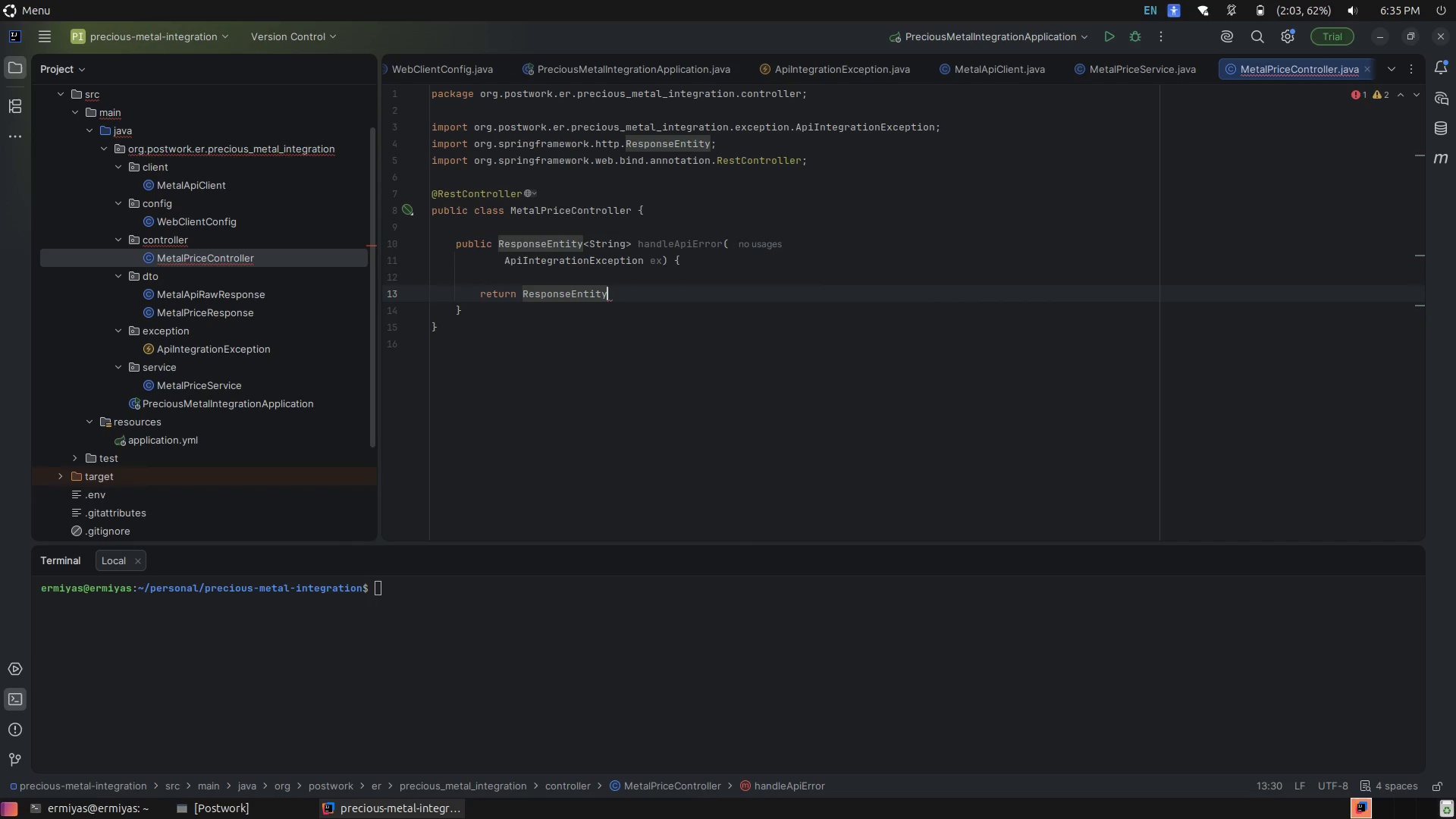 
key(Enter)
 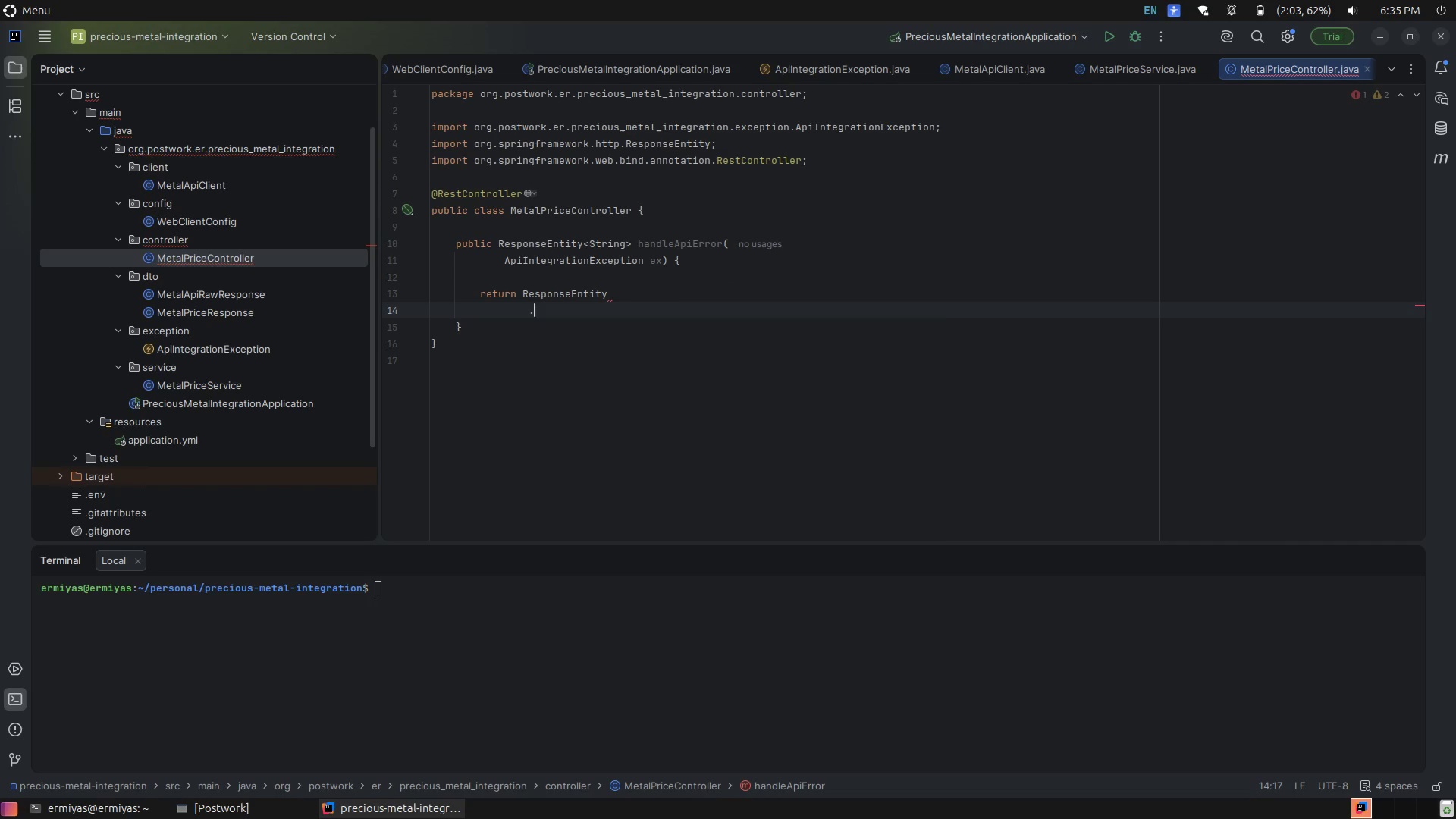 
type(.s)
key(Tab)
type(Hr)
key(Backspace)
type(ttpst)
key(Tab)
type(.BA)
key(Tab)
 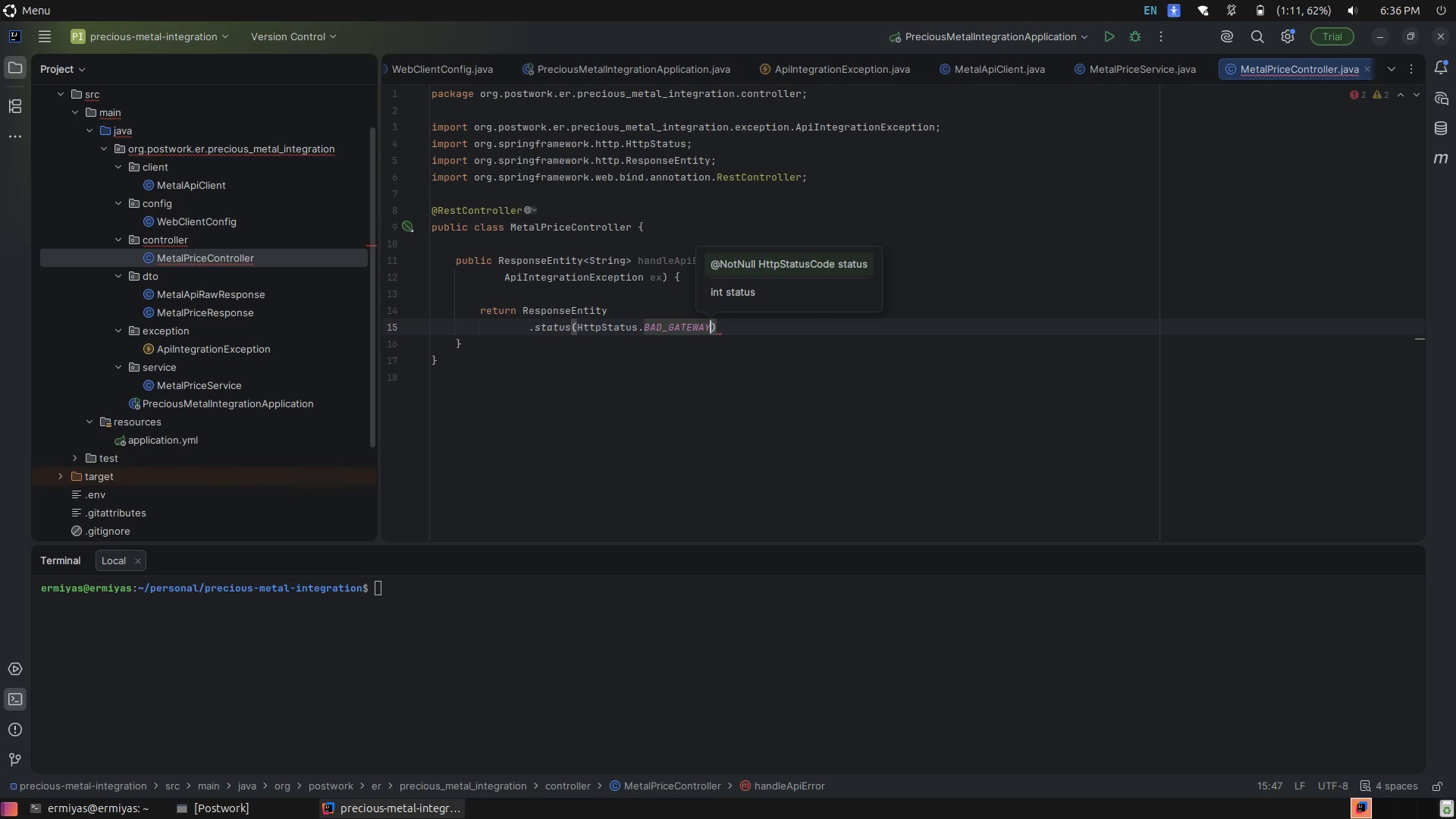 
key(ArrowRight)
 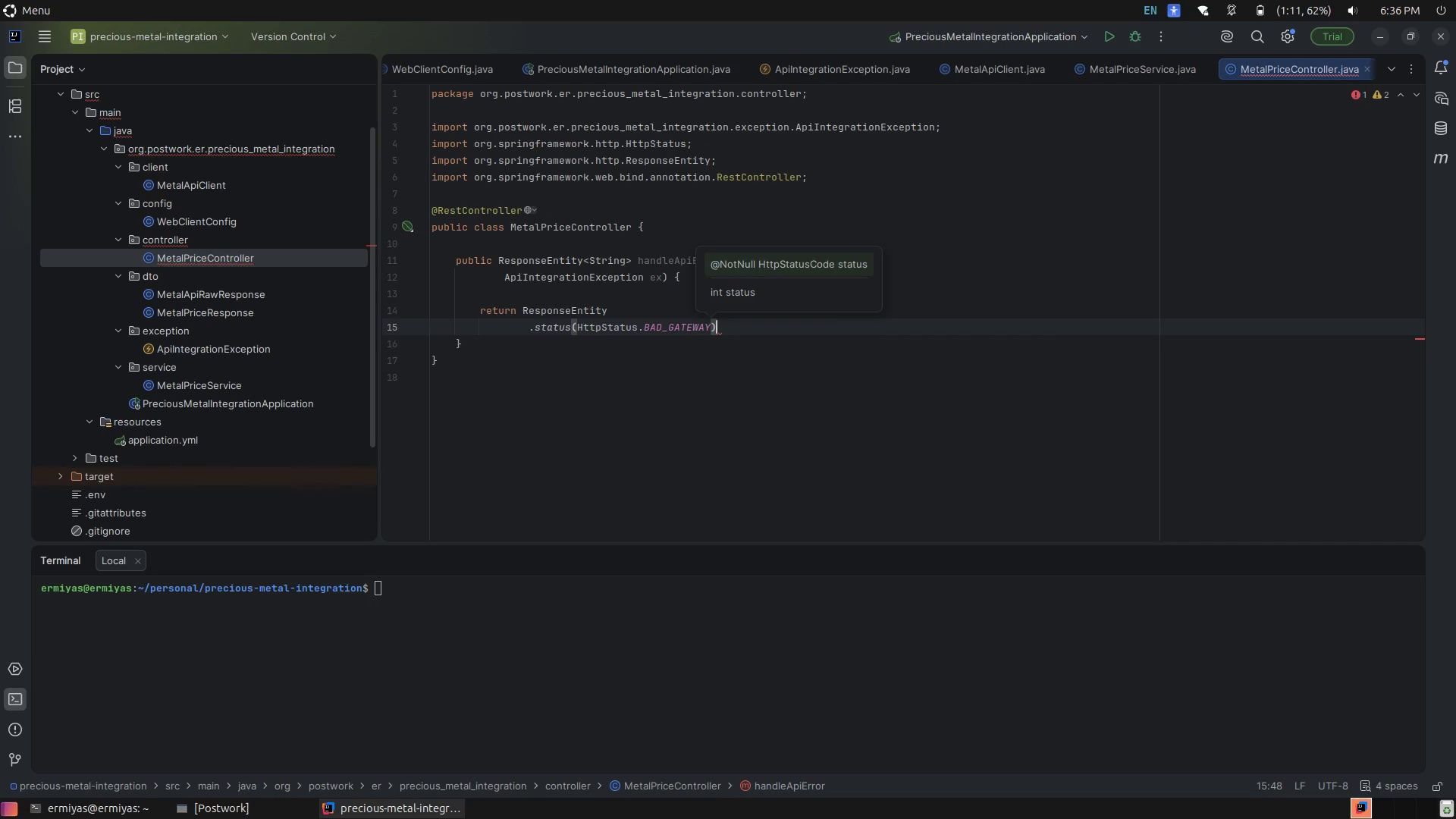 
key(Enter)
 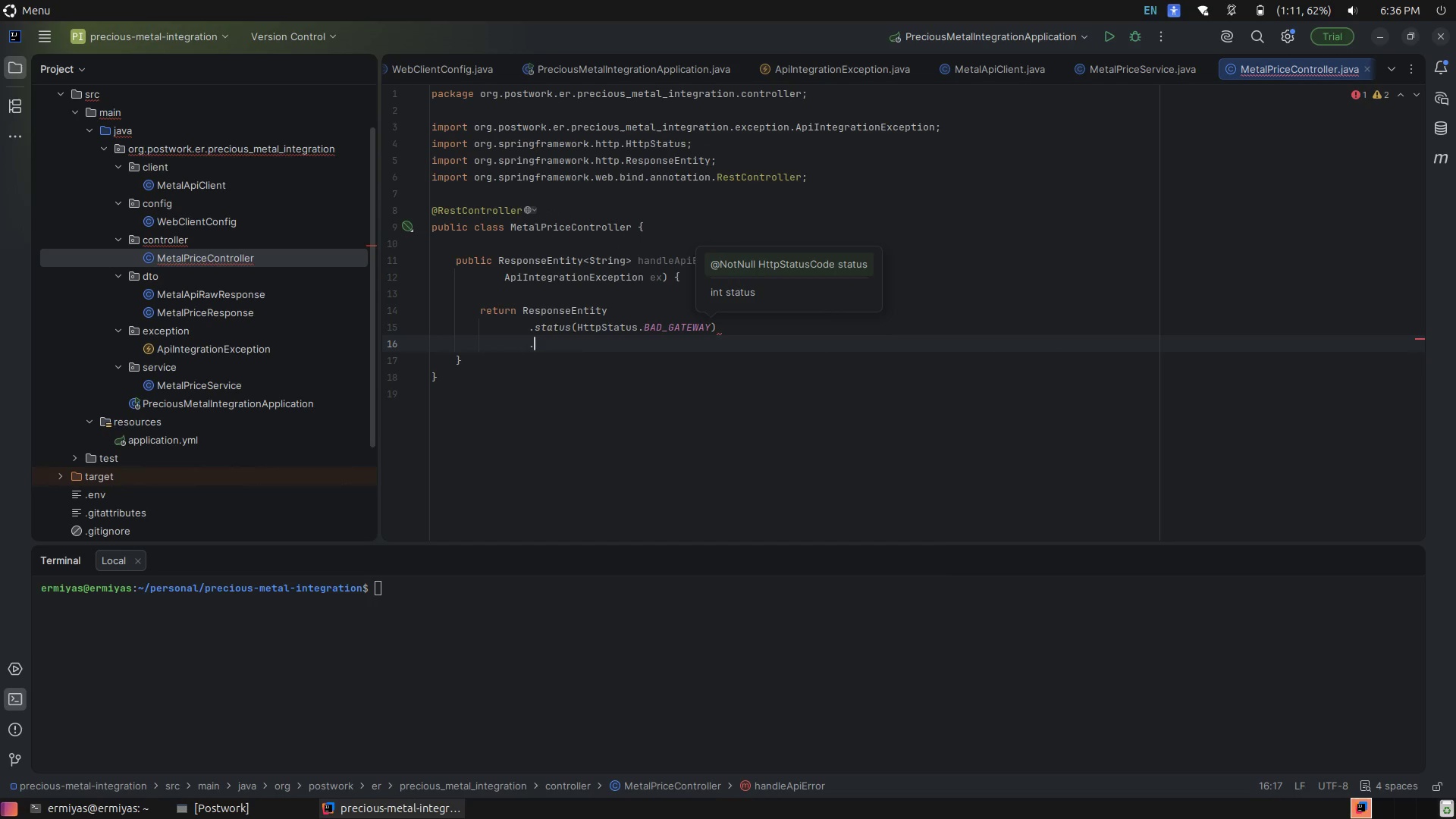 
type(.body)
key(Tab)
type(ex.gtMe)
key(Tab)